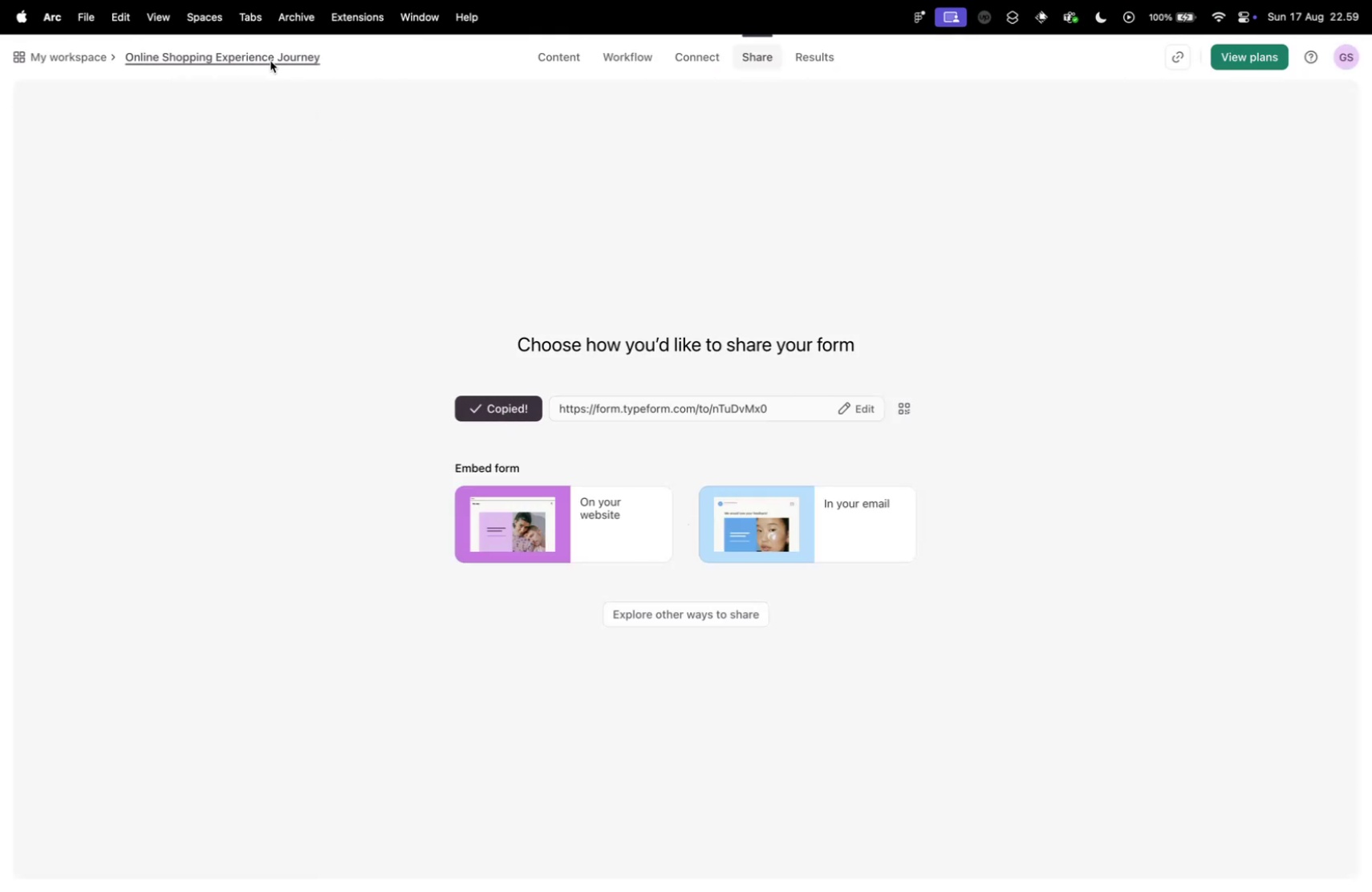 
left_click([272, 64])
 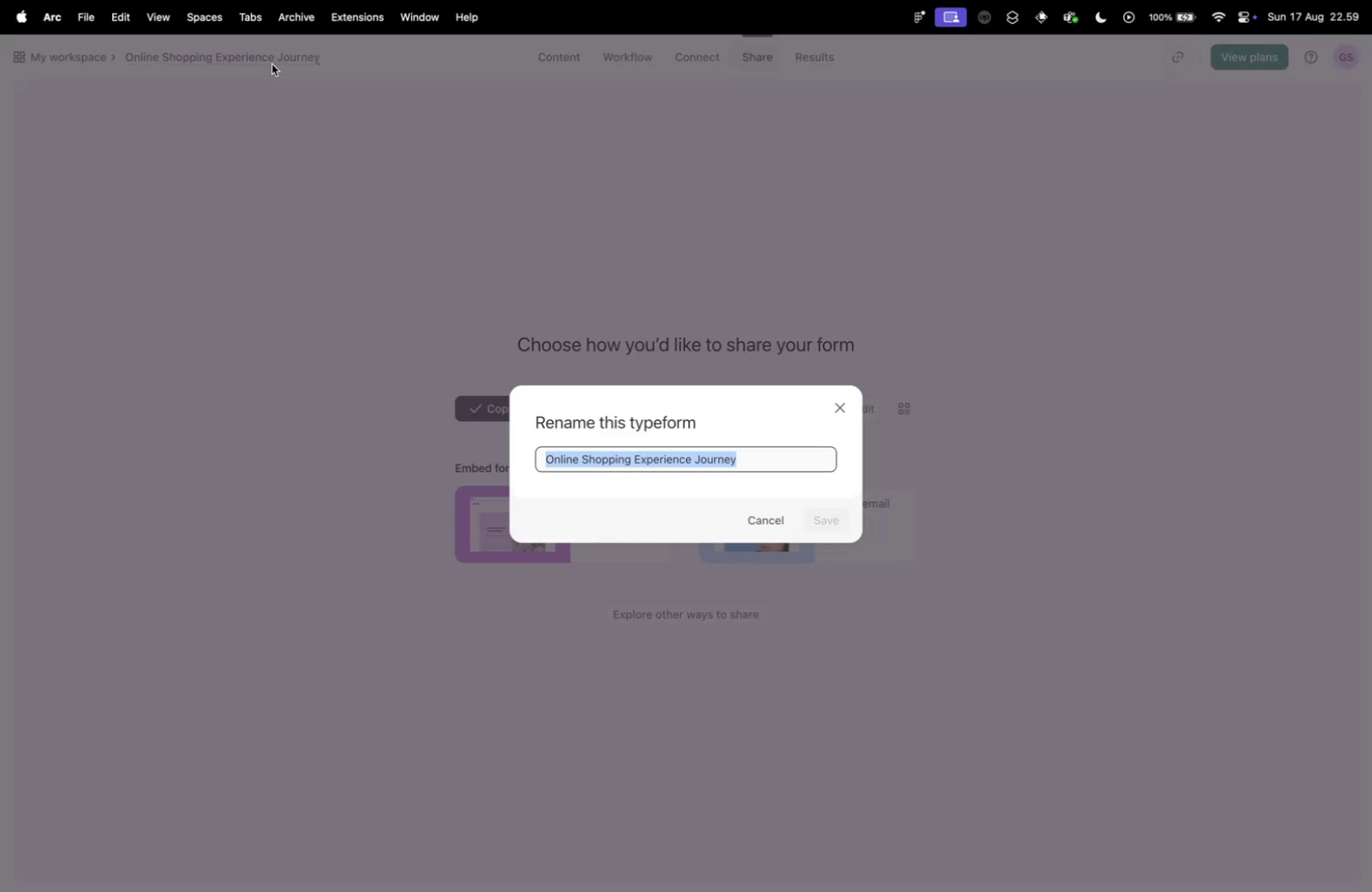 
key(Meta+C)
 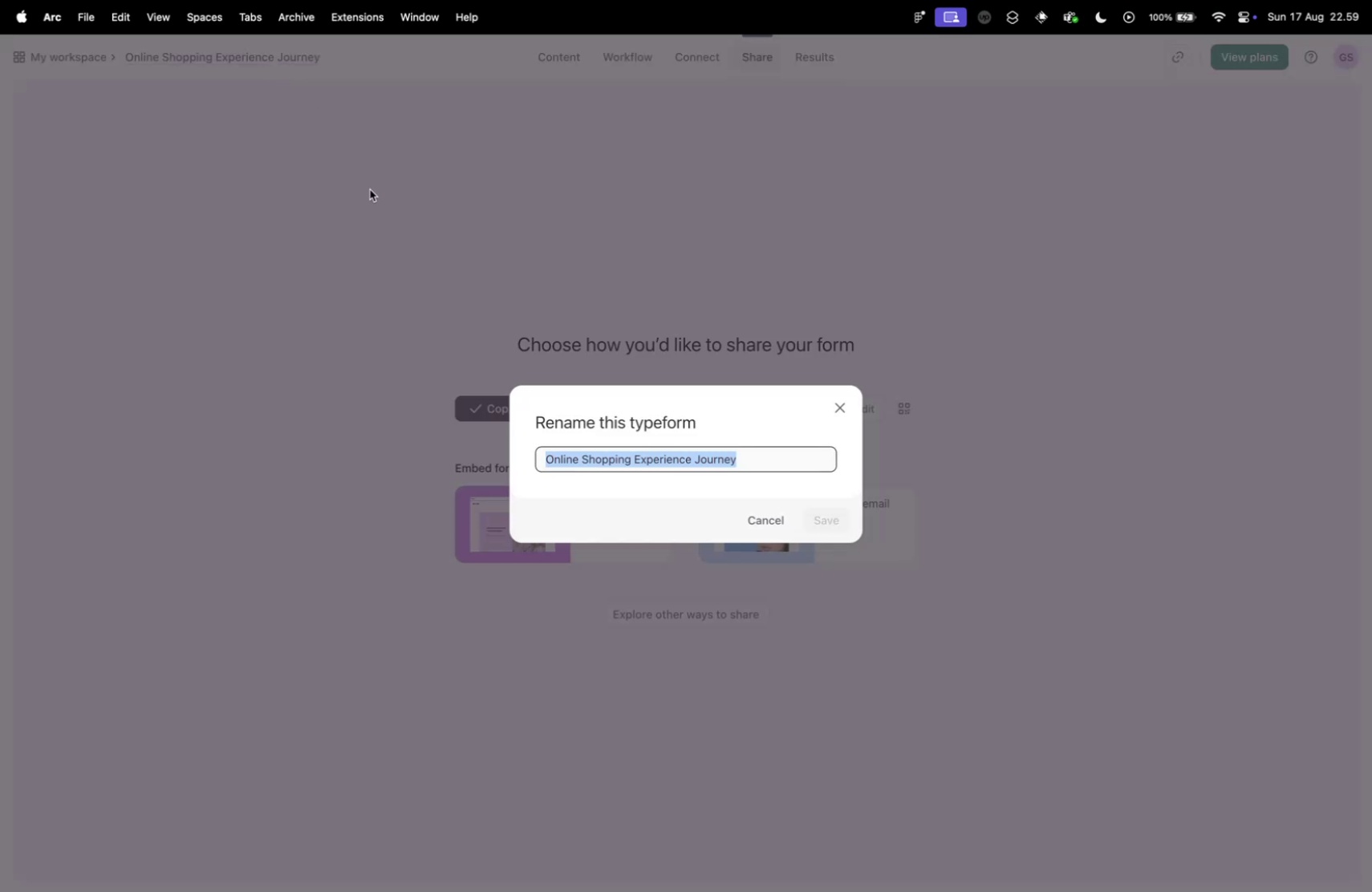 
key(Escape)
 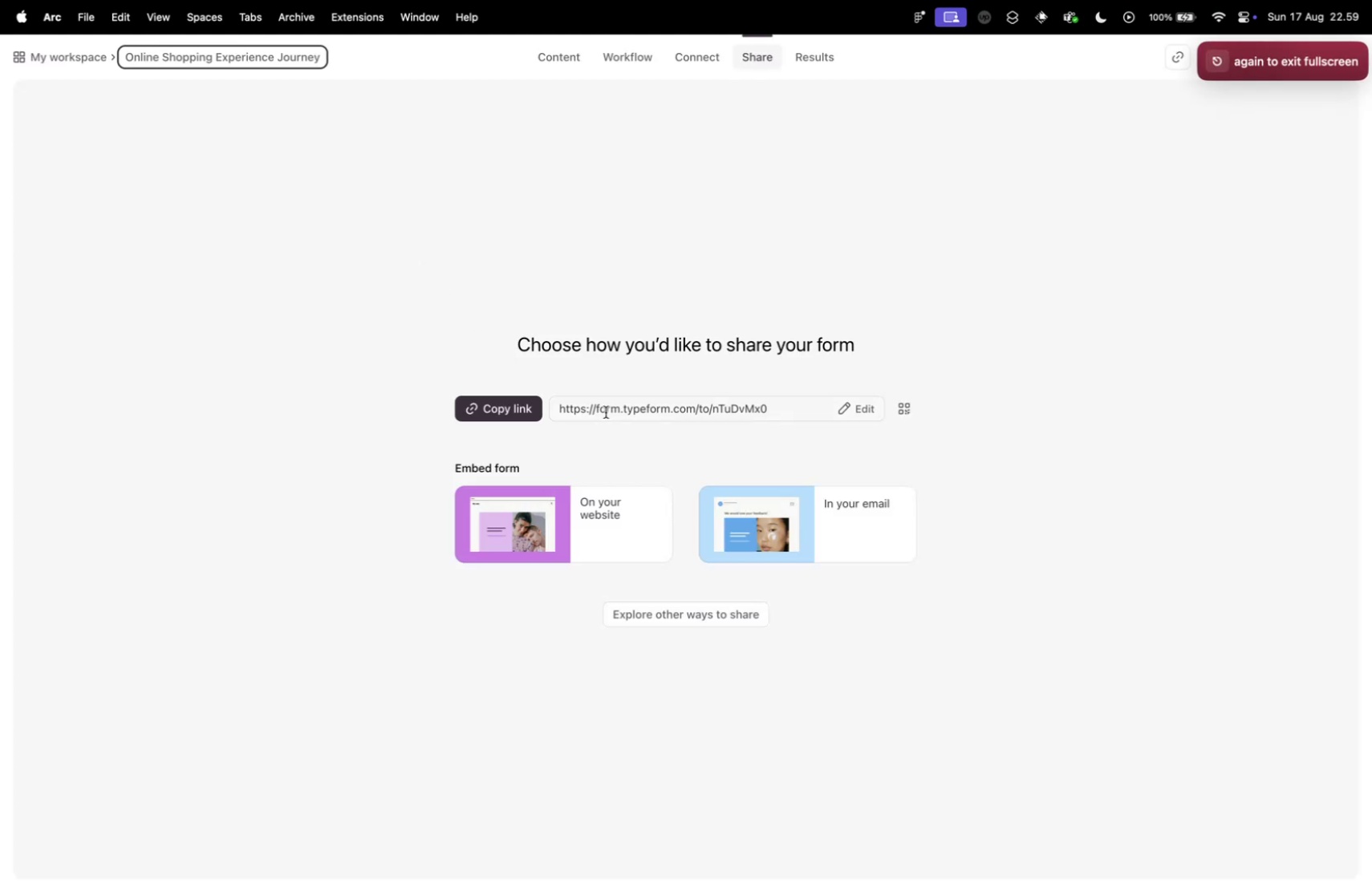 
key(Control+ControlLeft)
 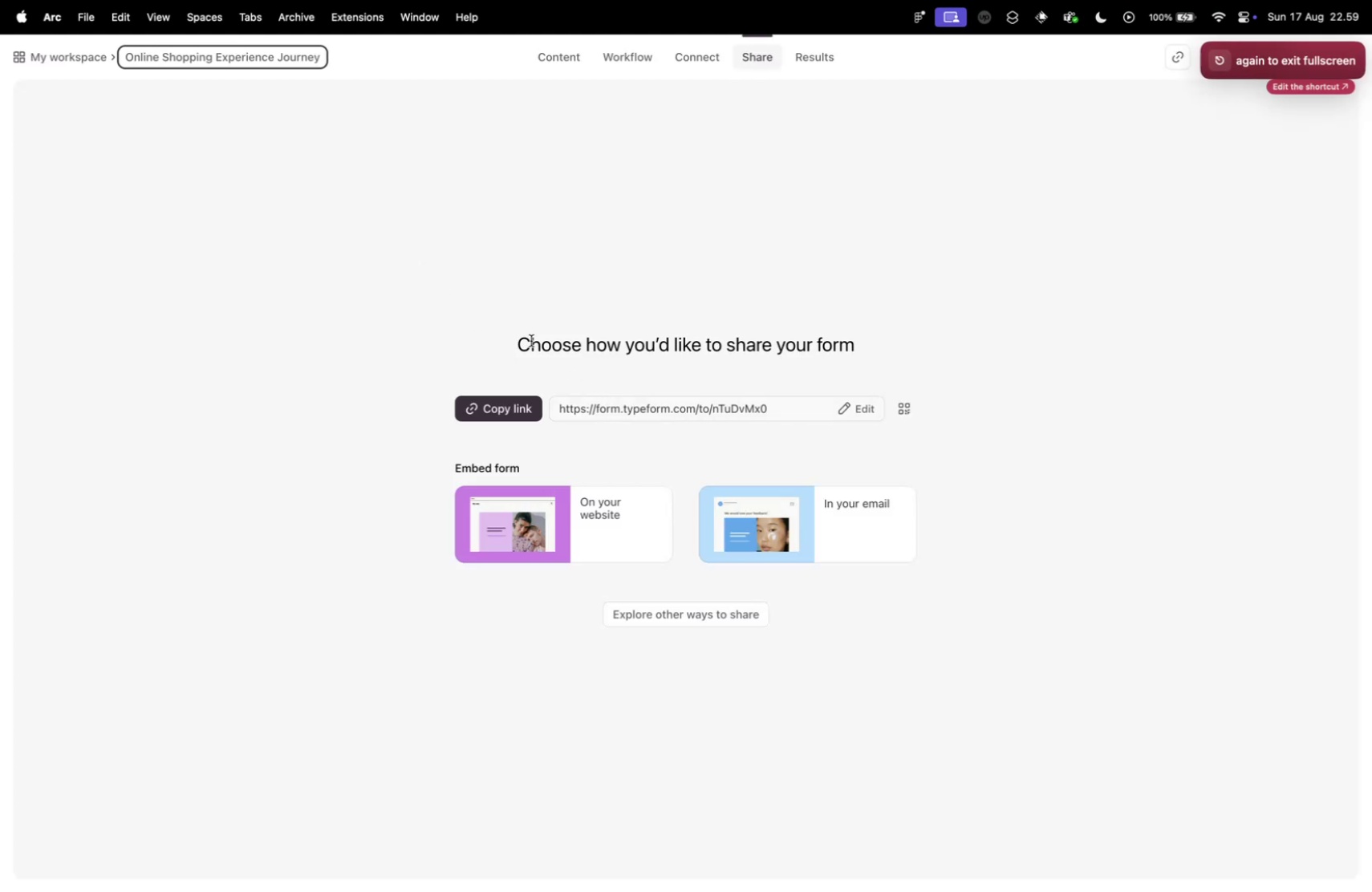 
key(Control+Tab)
 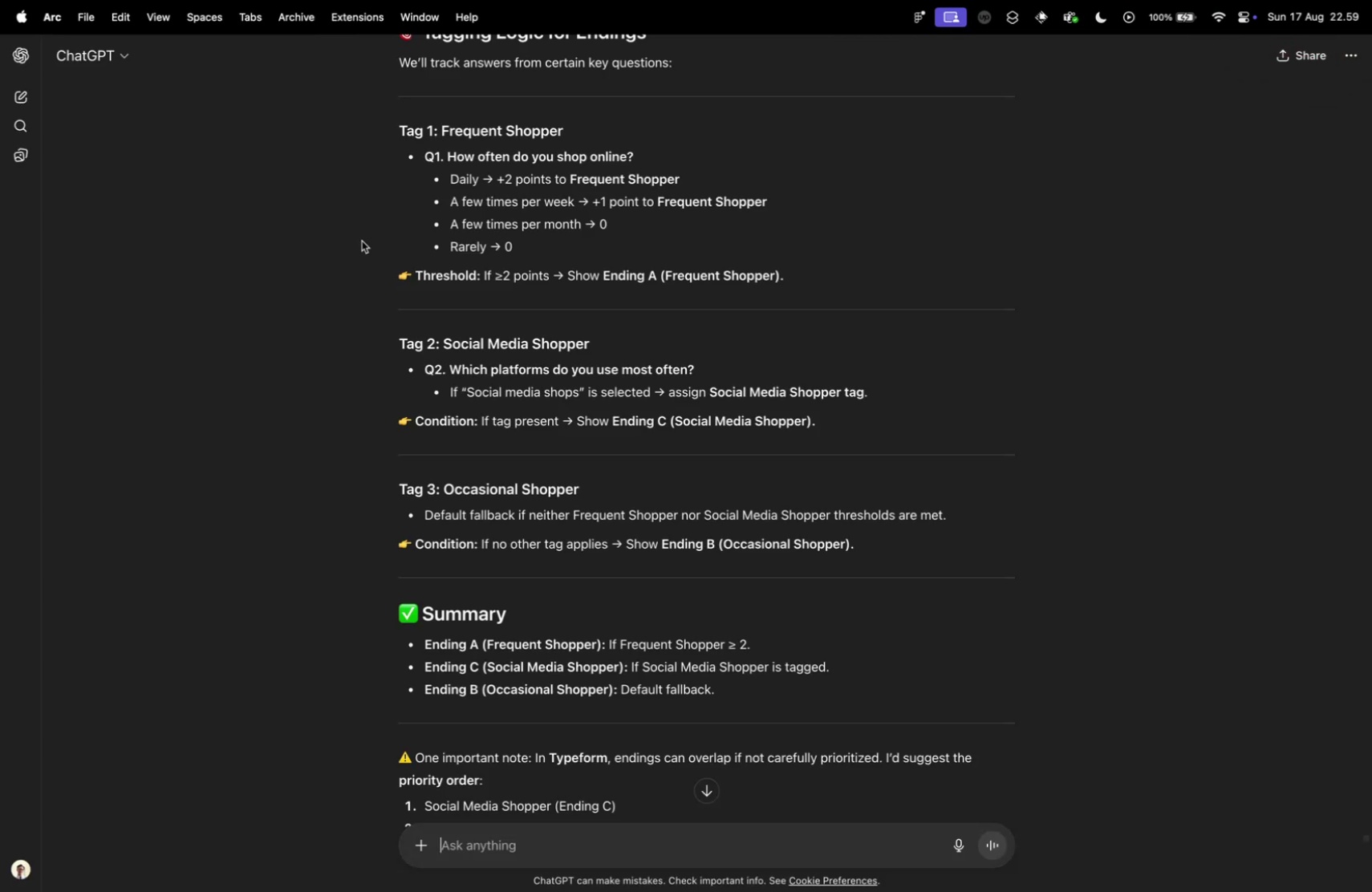 
key(Control+Tab)
 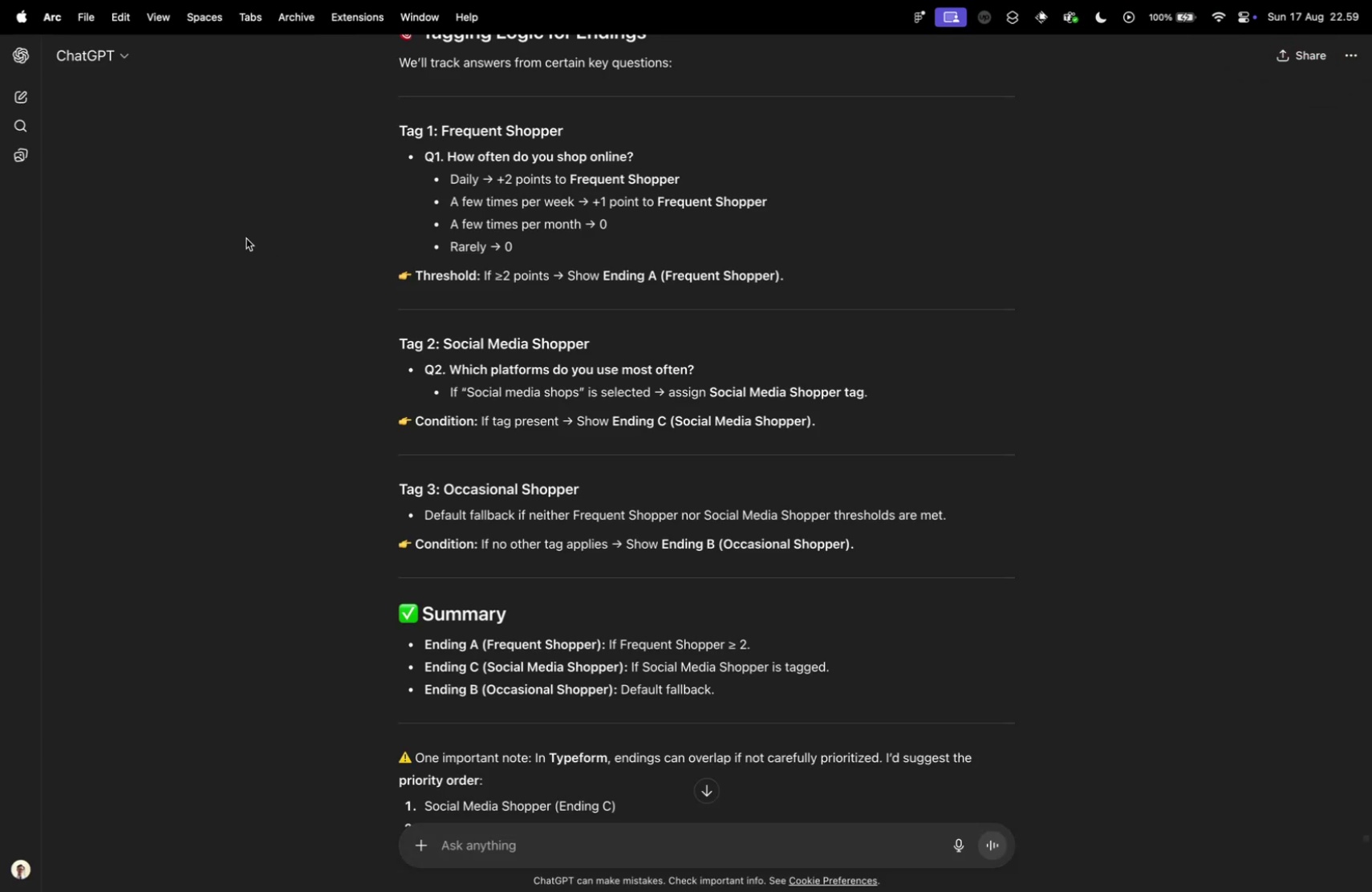 
key(Control+Tab)
 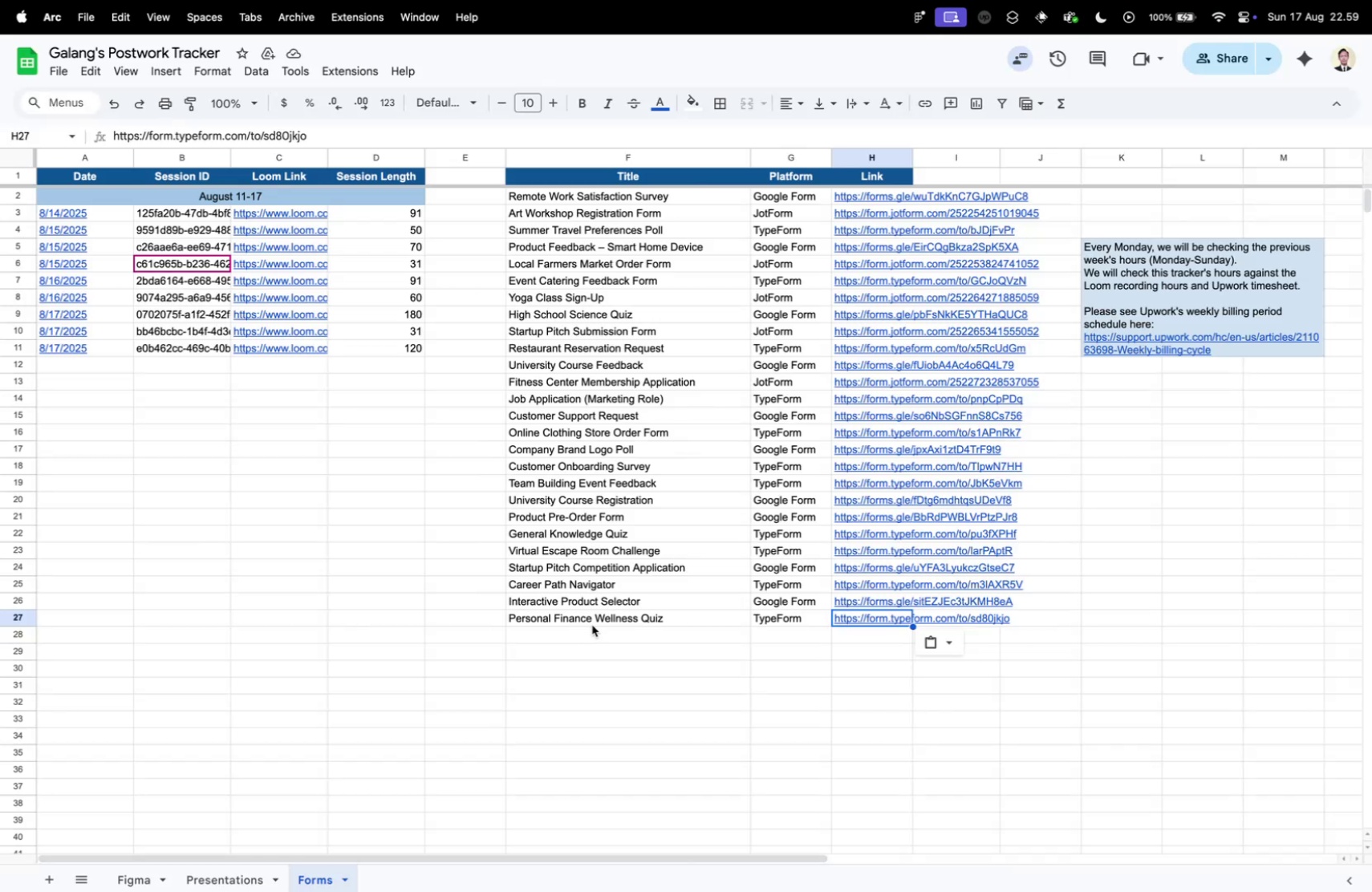 
double_click([599, 630])
 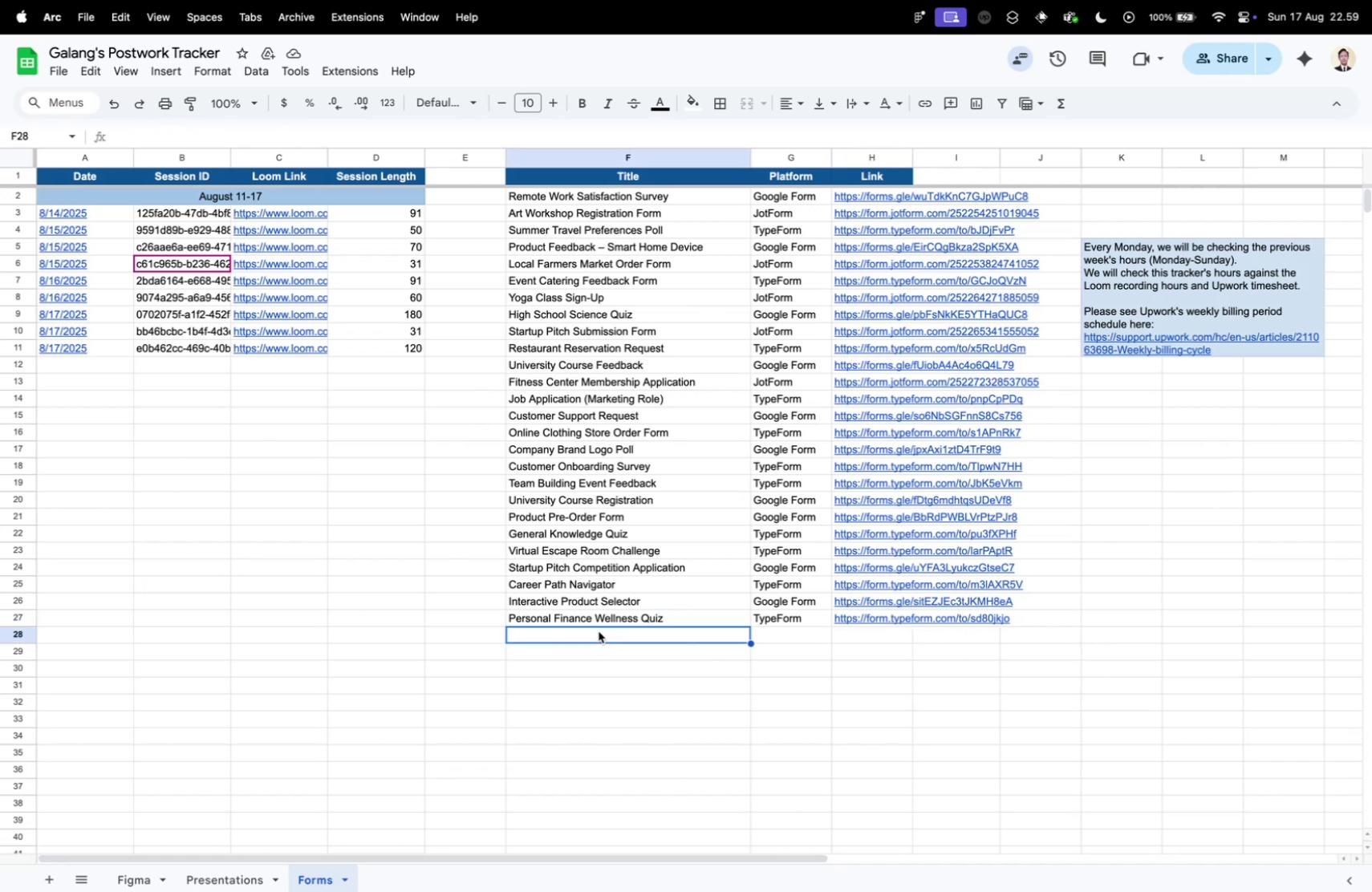 
key(Meta+V)
 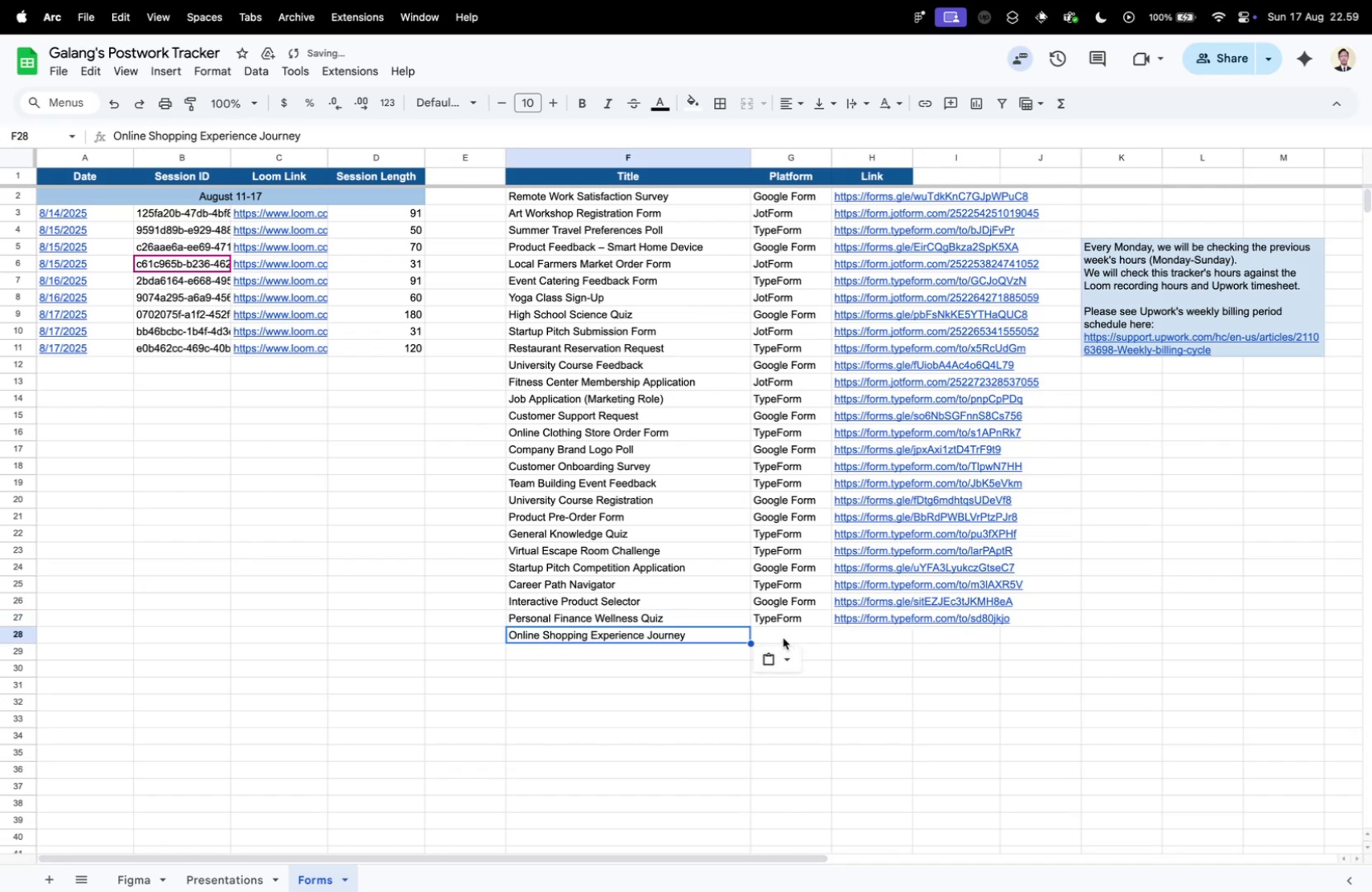 
left_click([782, 635])
 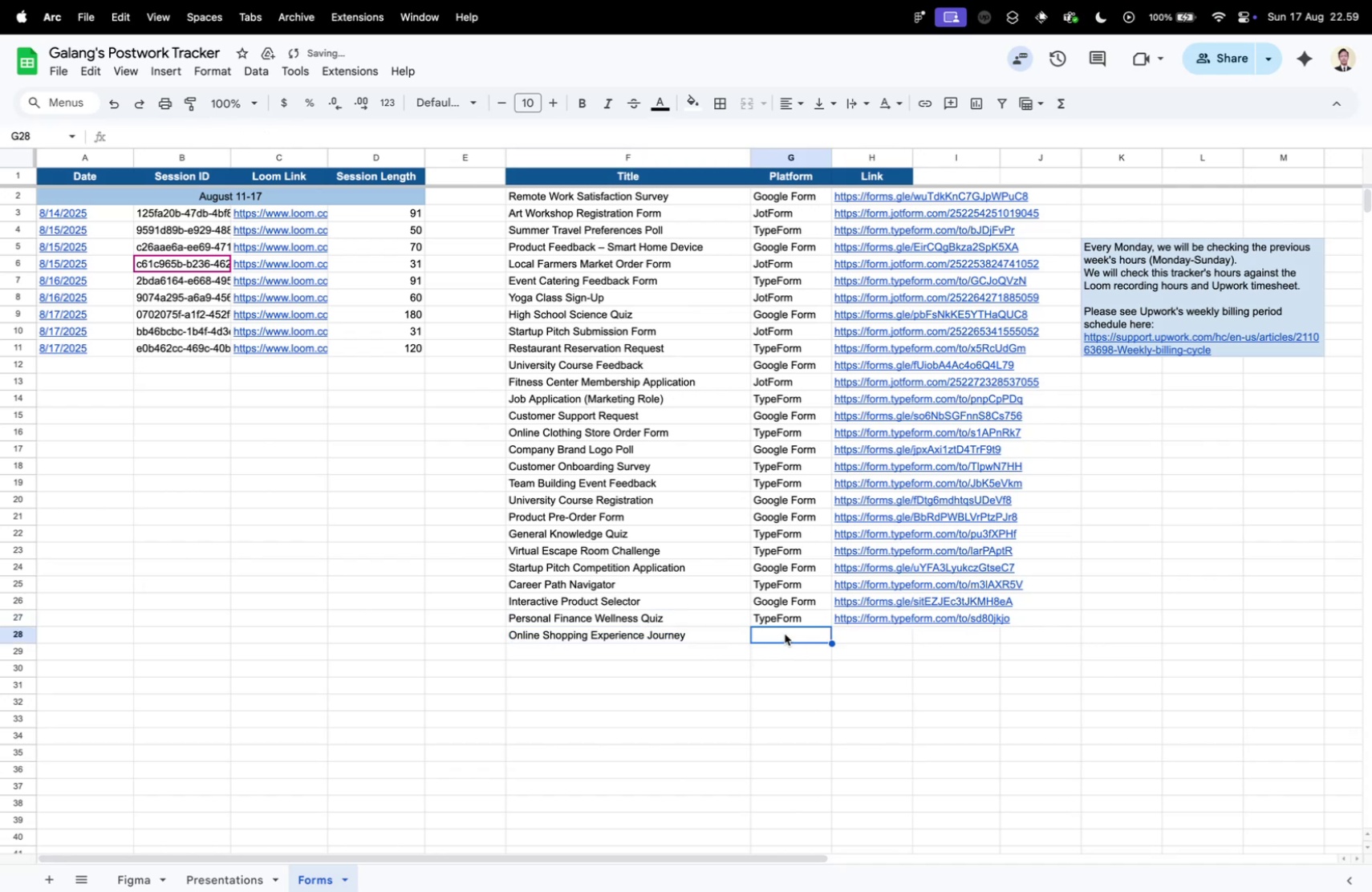 
key(T)
 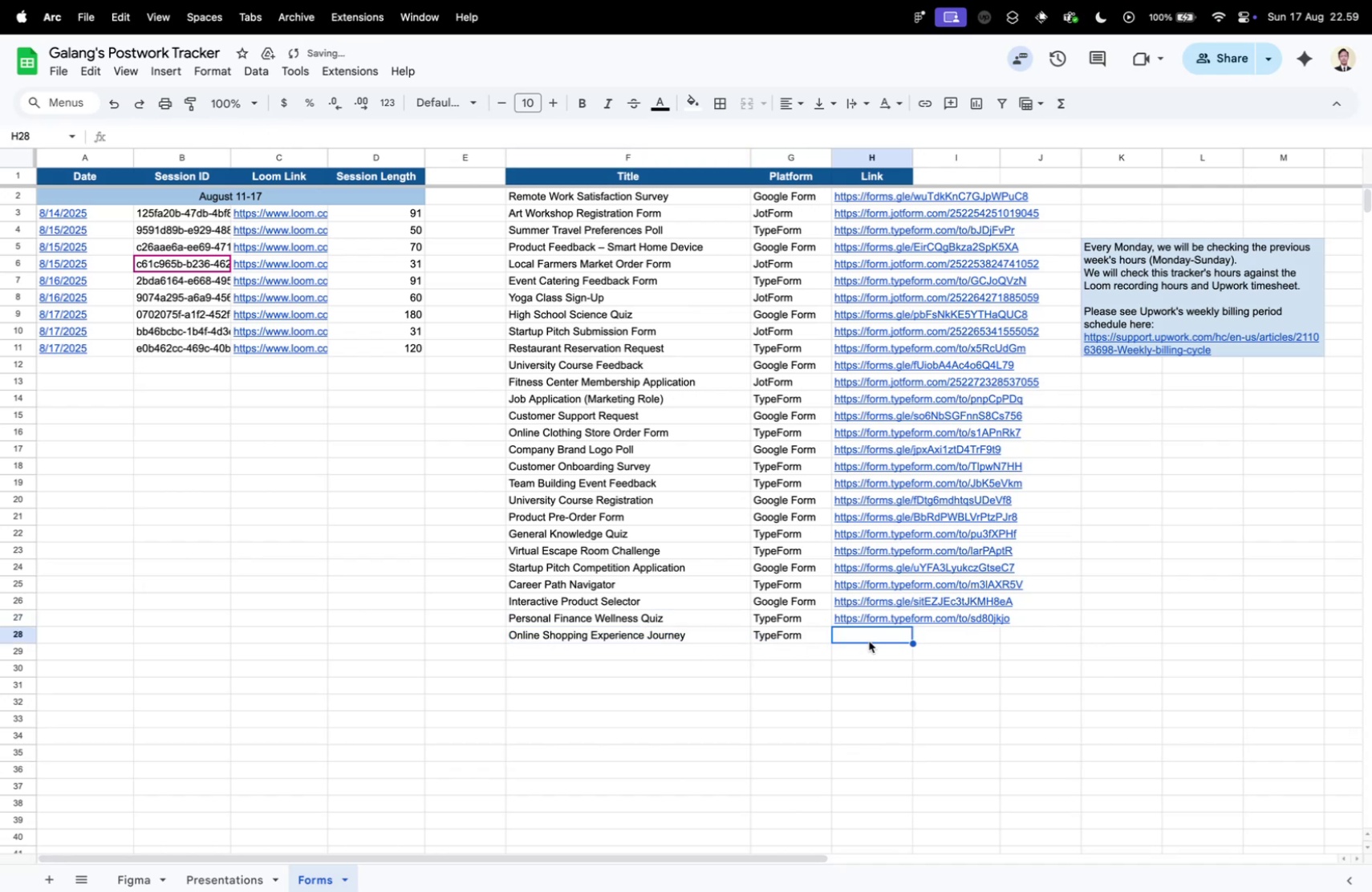 
key(Meta+Space)
 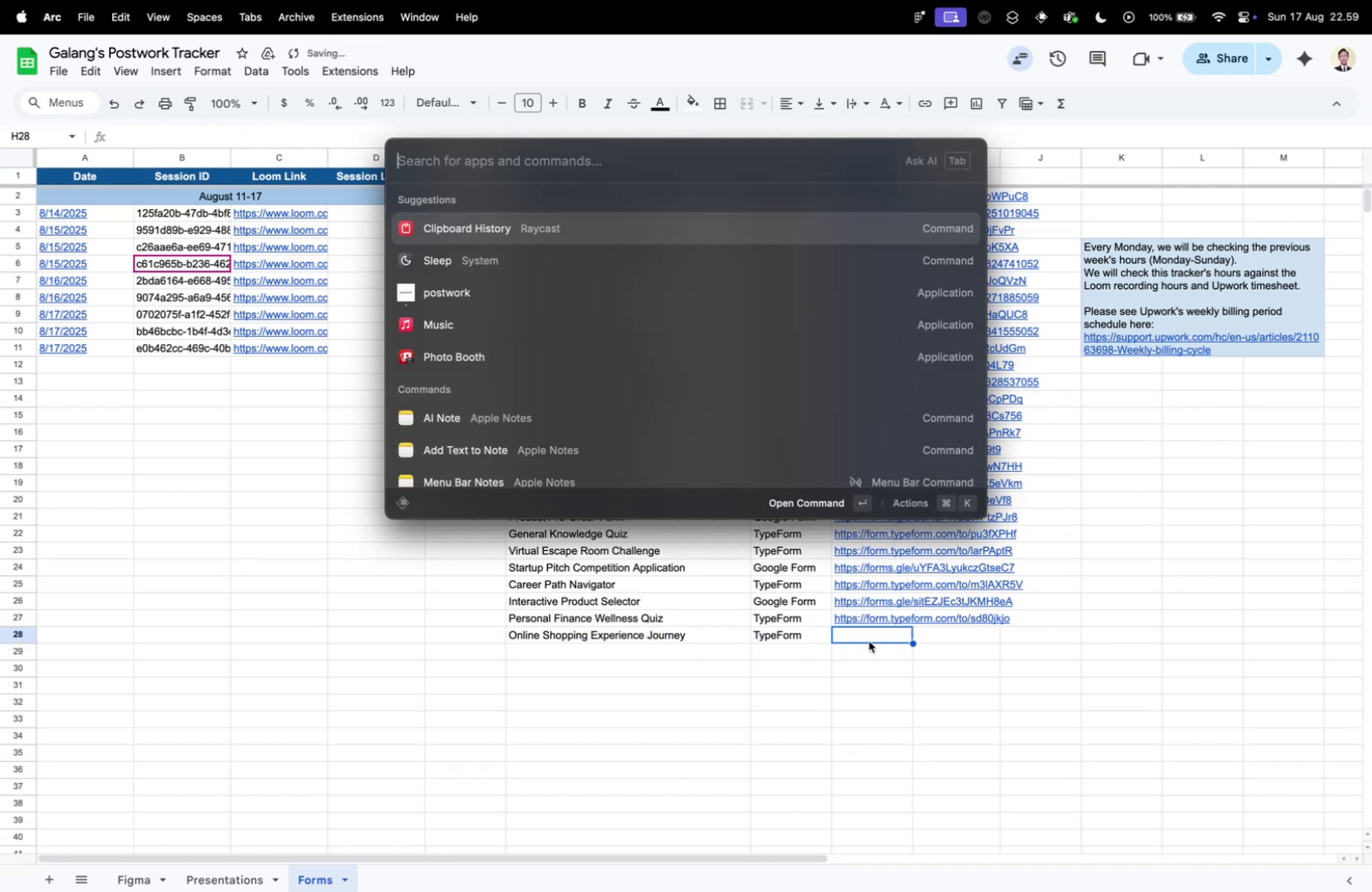 
key(Enter)
 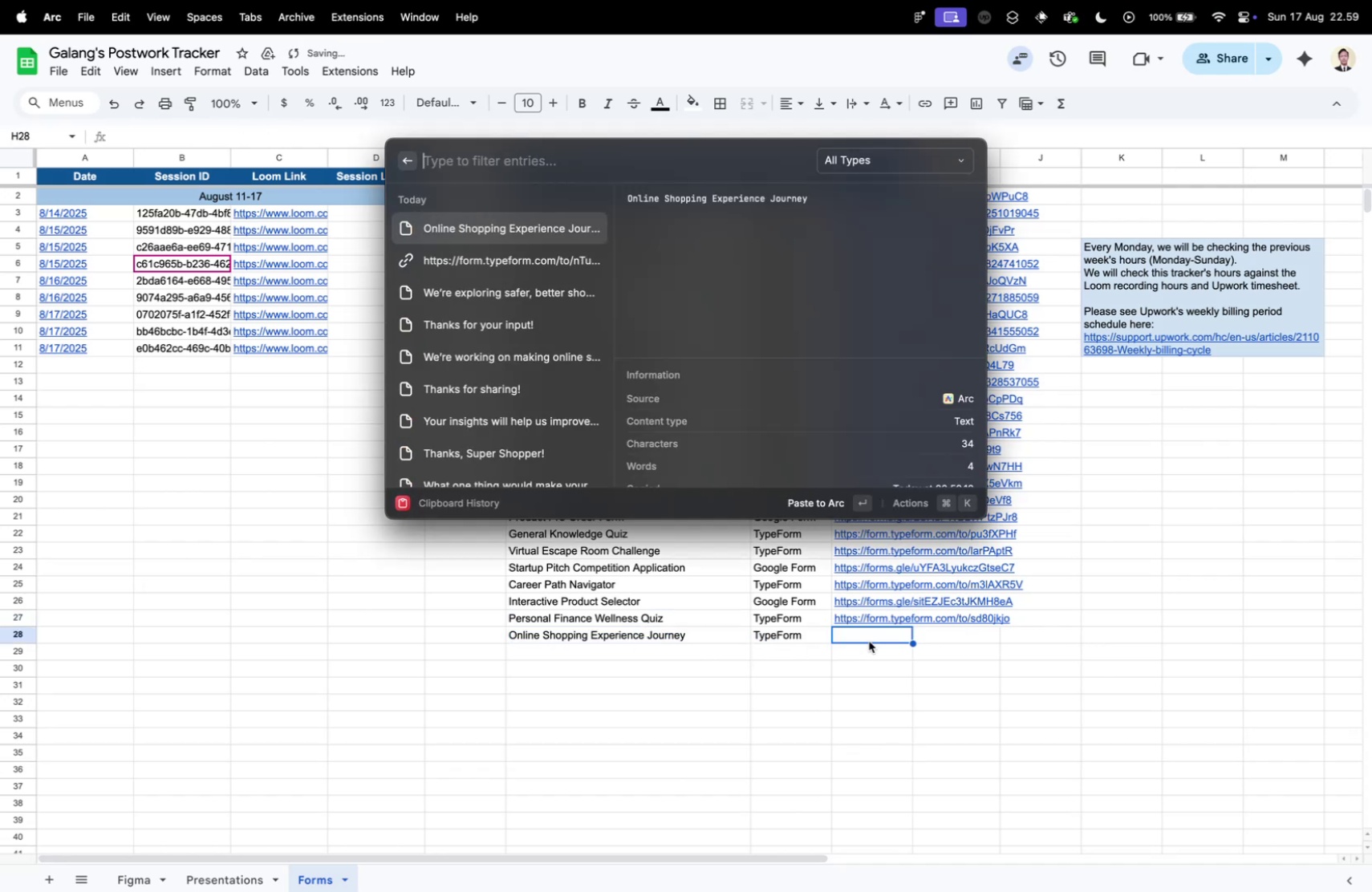 
key(ArrowDown)
 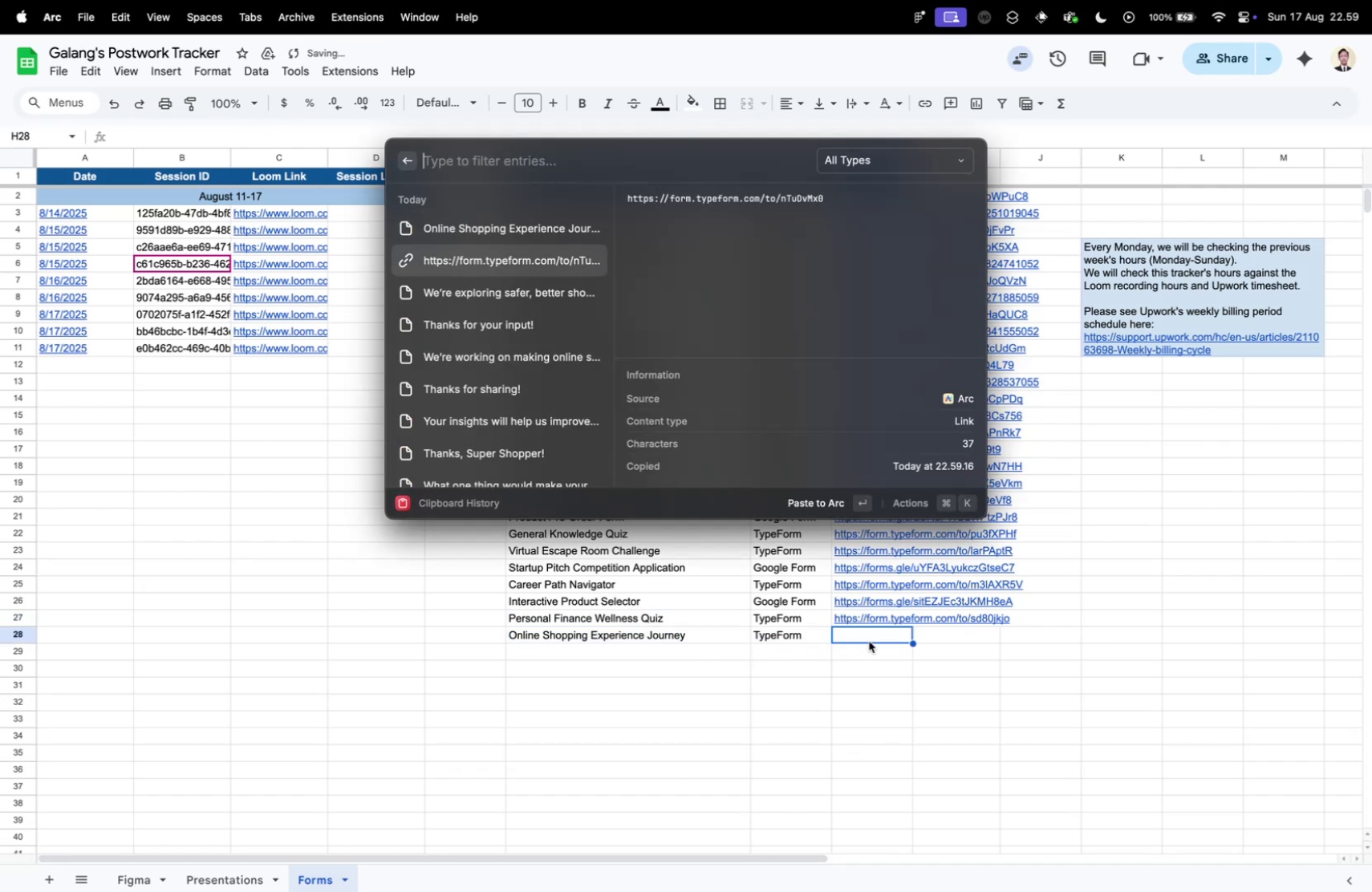 
key(Enter)
 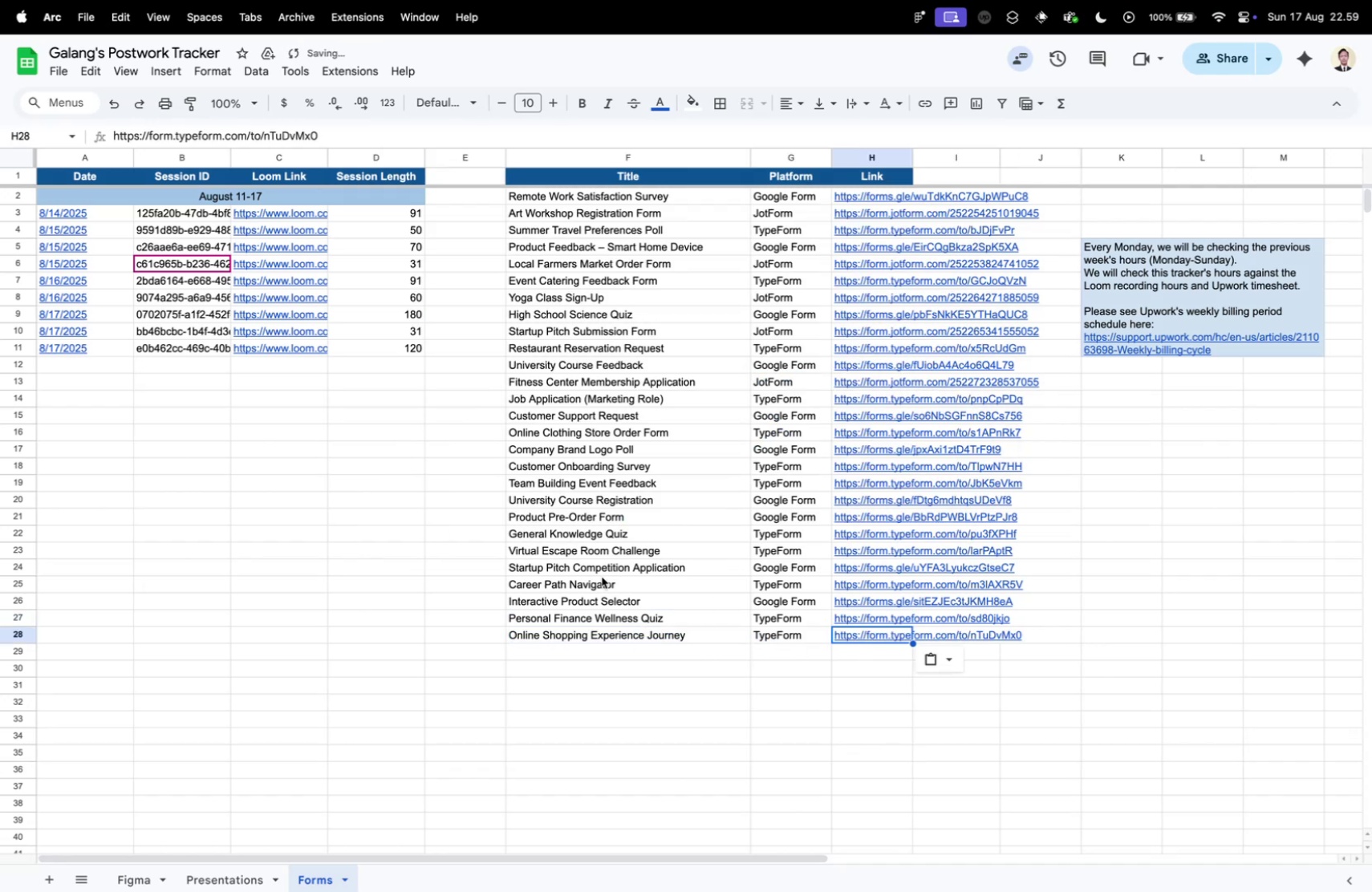 
left_click([323, 468])
 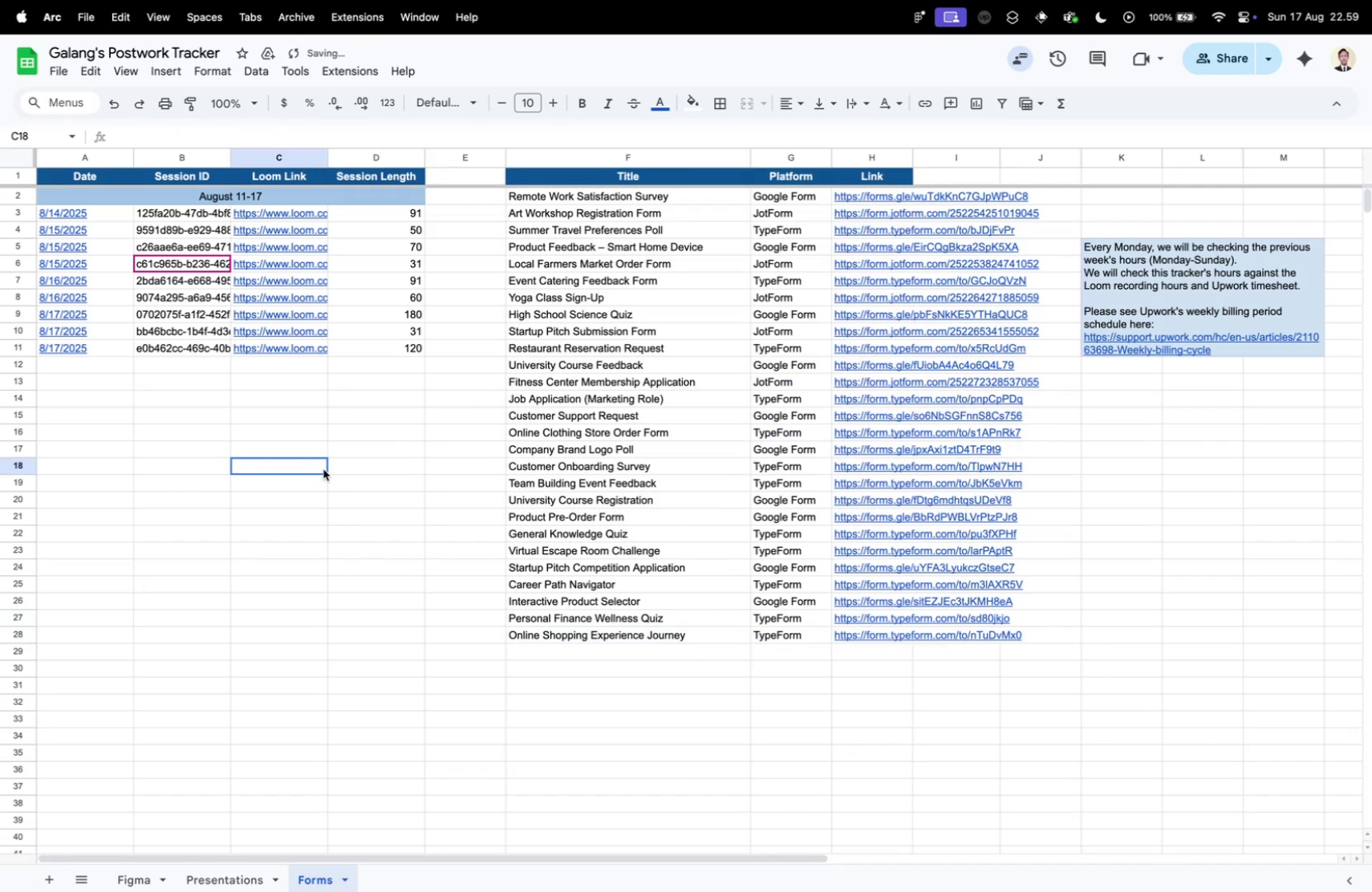 
key(Control+ControlLeft)
 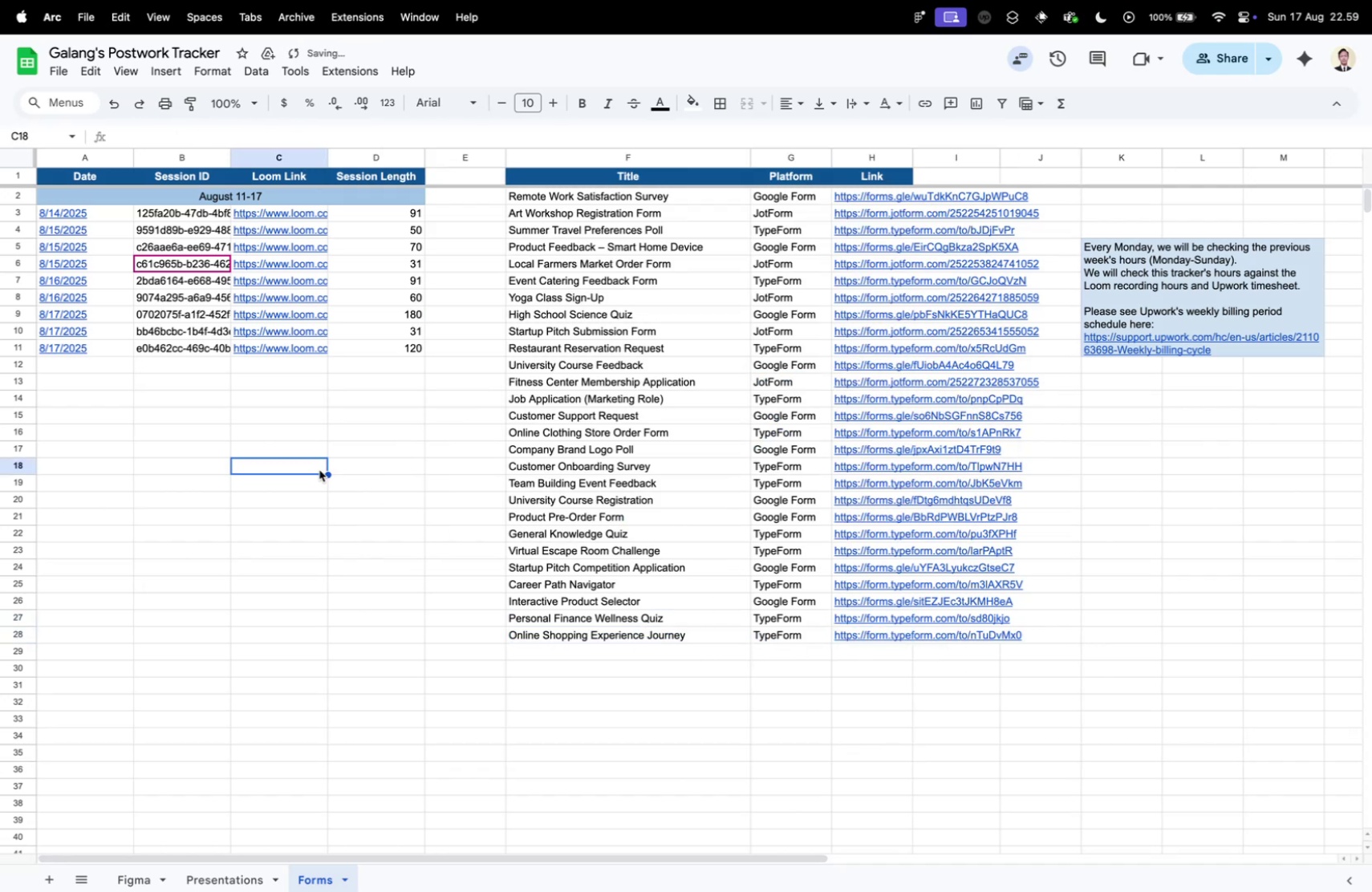 
key(Control+Tab)
 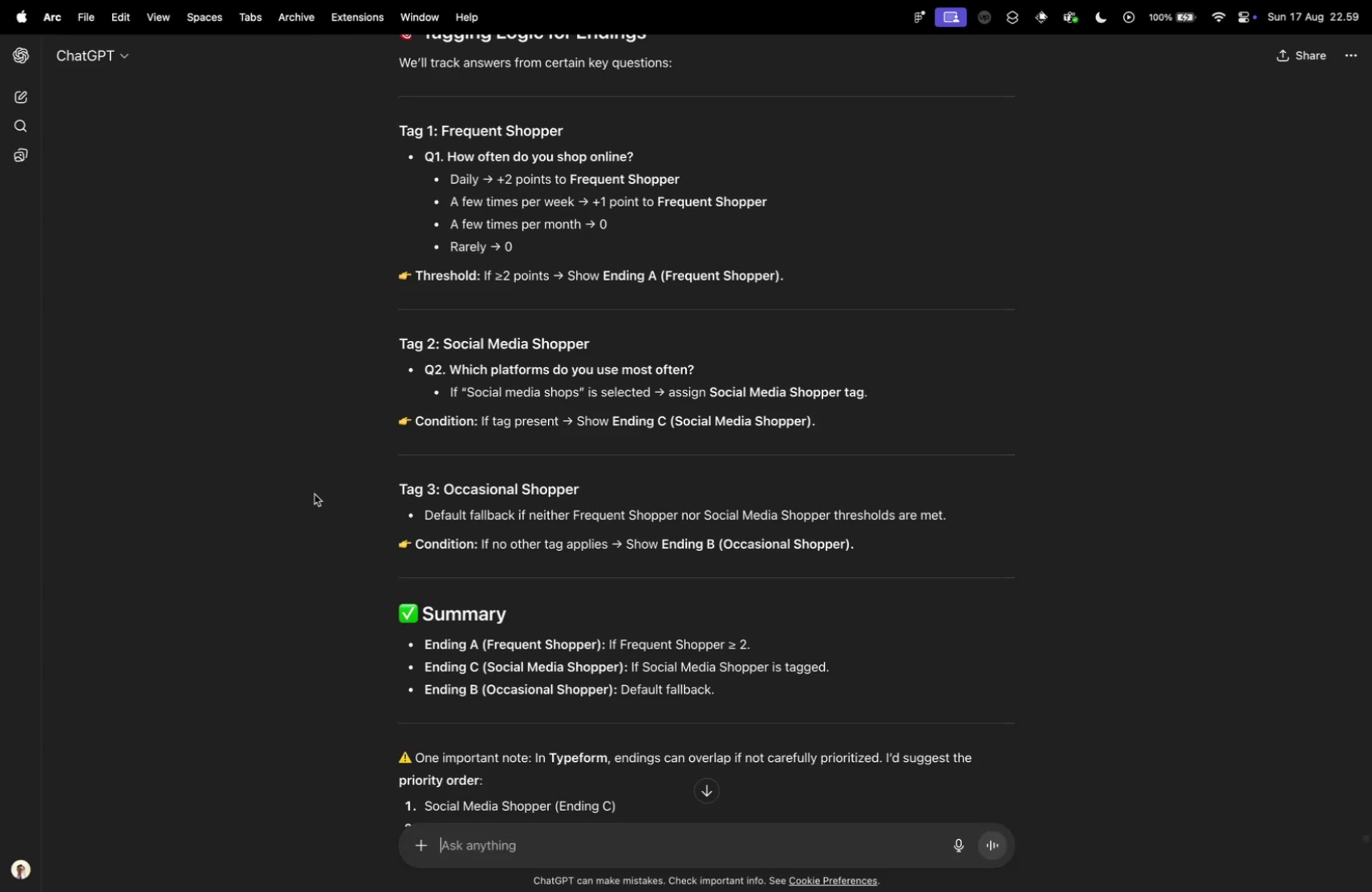 
scroll: coordinate [542, 436], scroll_direction: up, amount: 134.0
 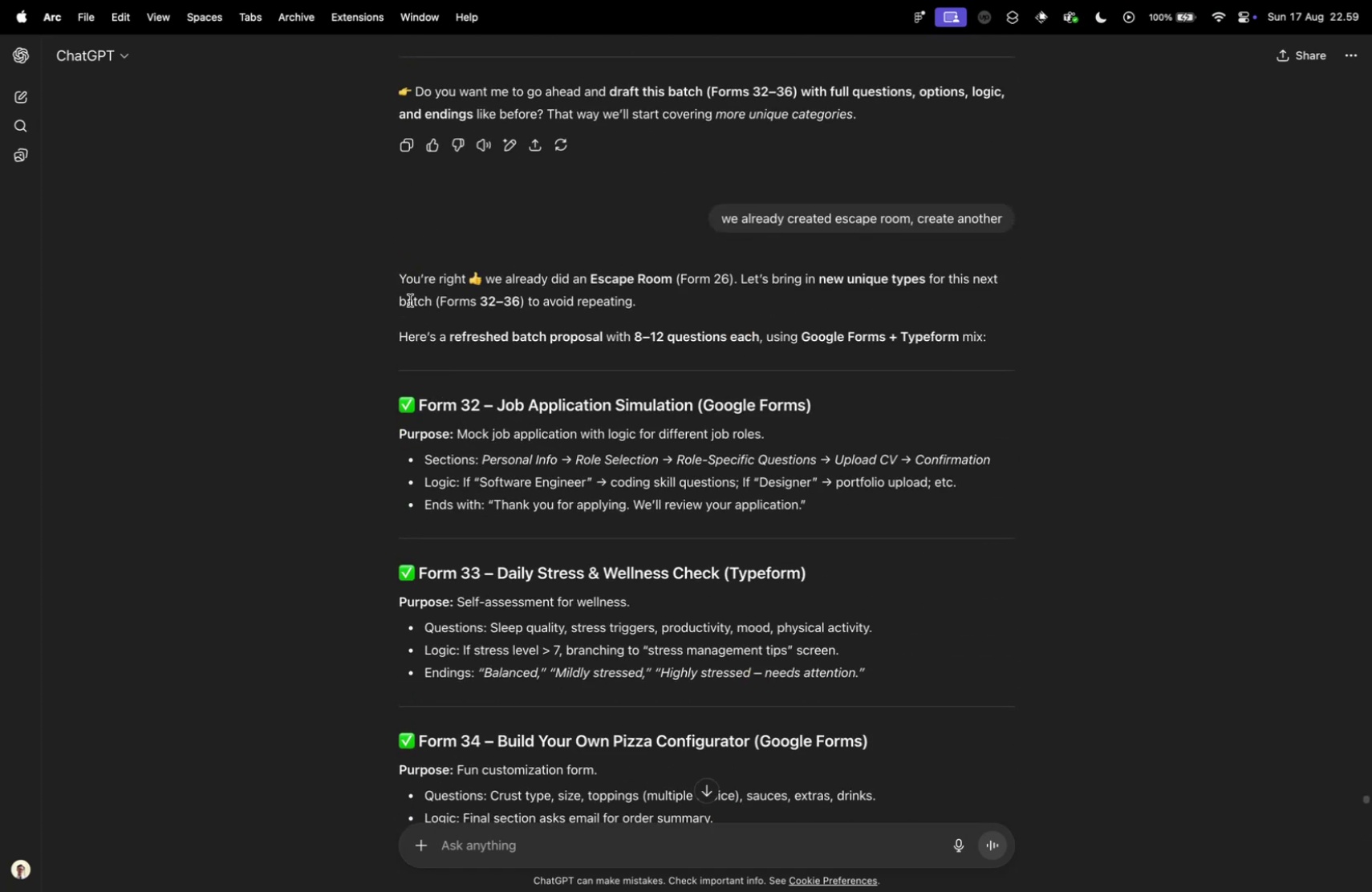 
left_click([120, 224])
 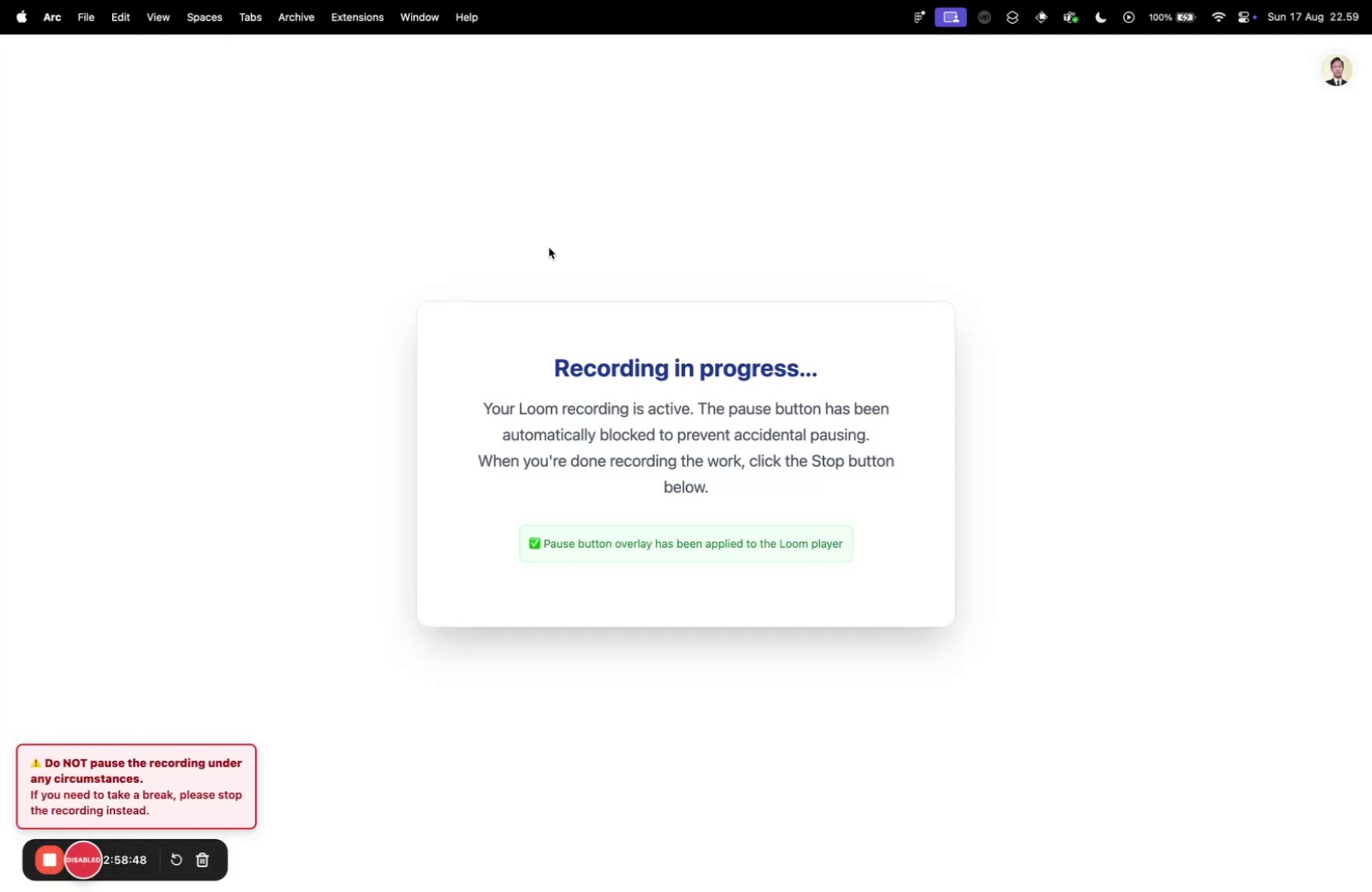 
key(Control+ControlLeft)
 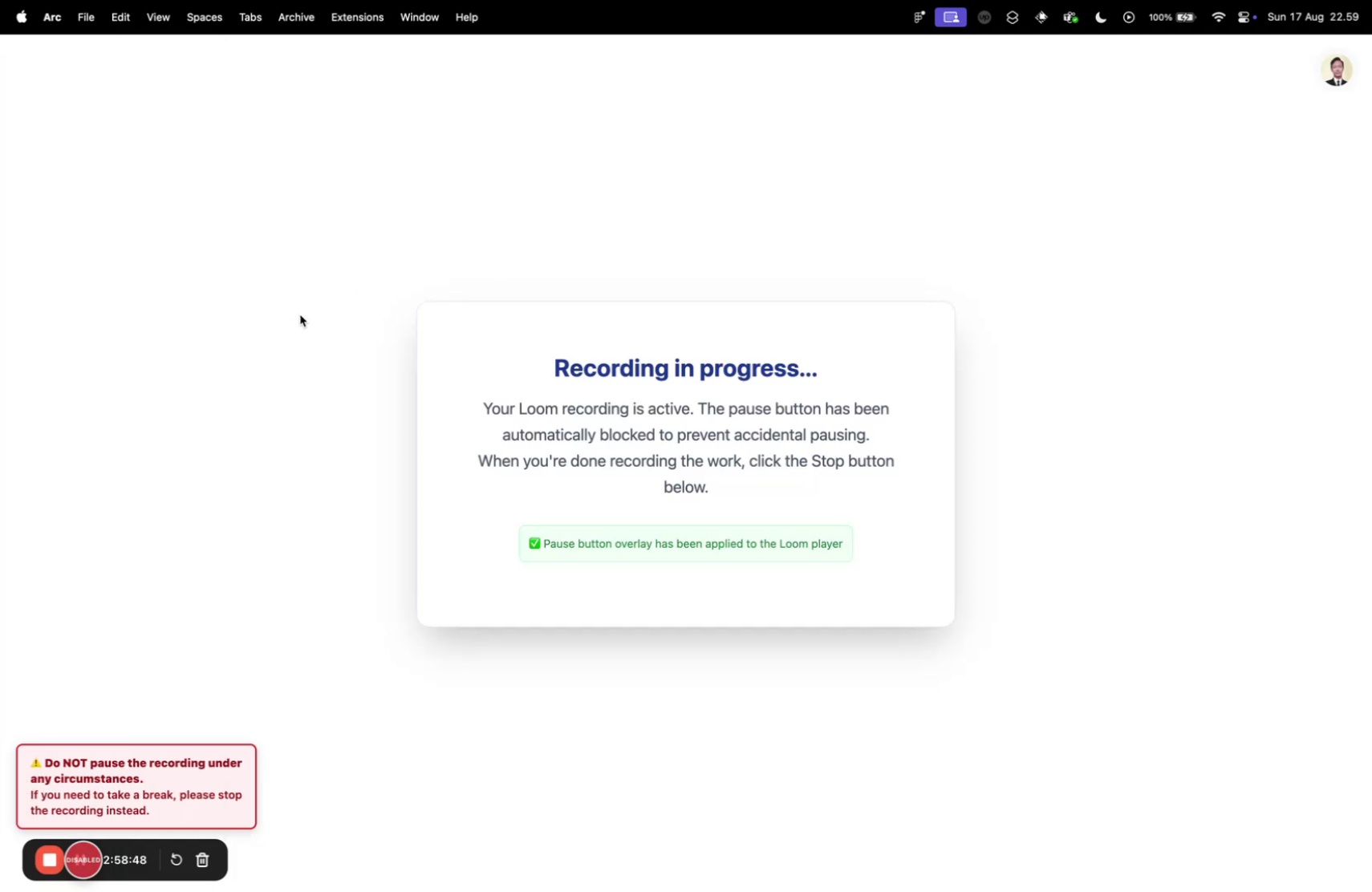 
key(Control+Tab)
 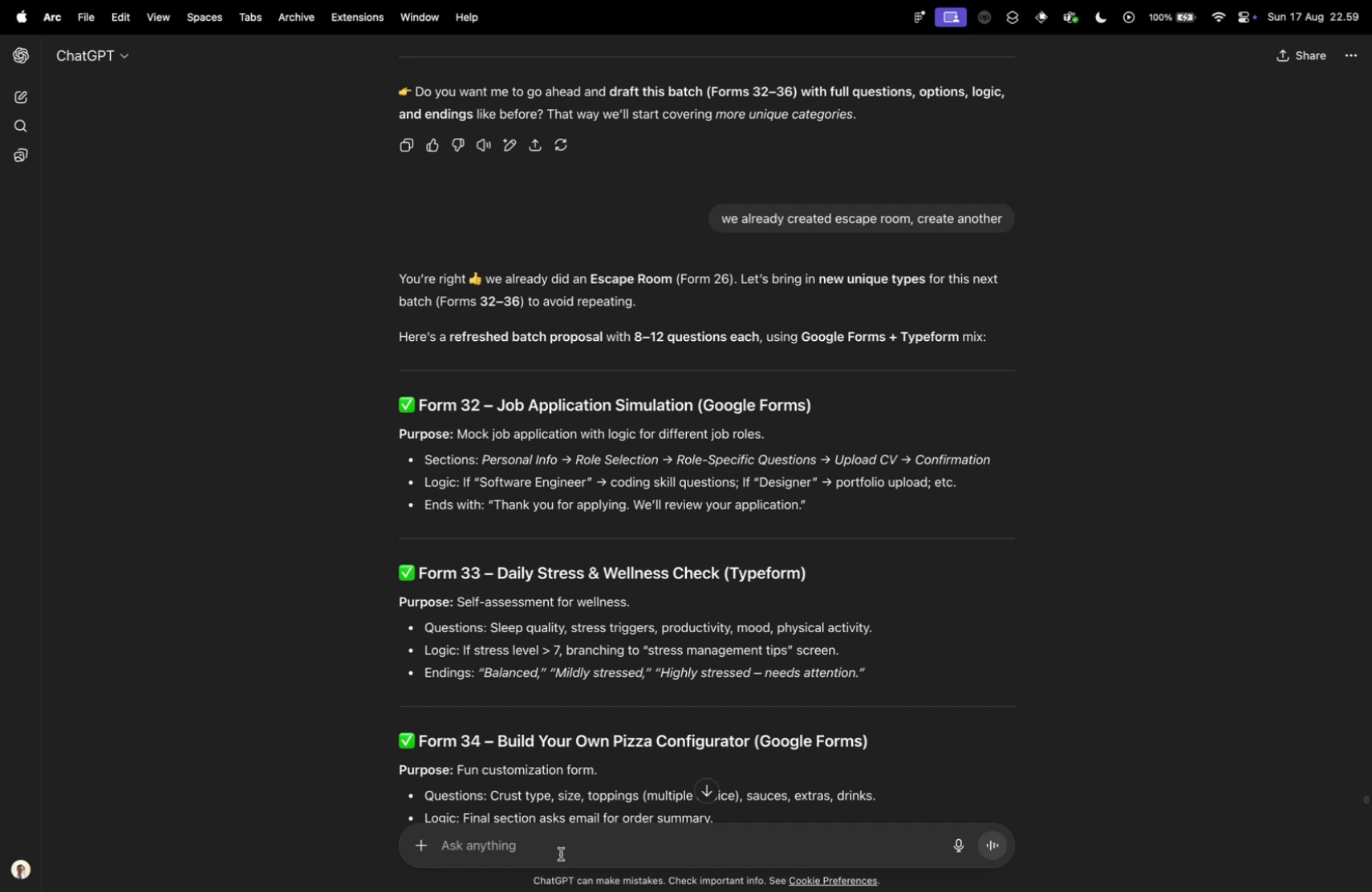 
type(now create for form 32, detailed oine)
key(Backspace)
key(Backspace)
key(Backspace)
type(ne)
 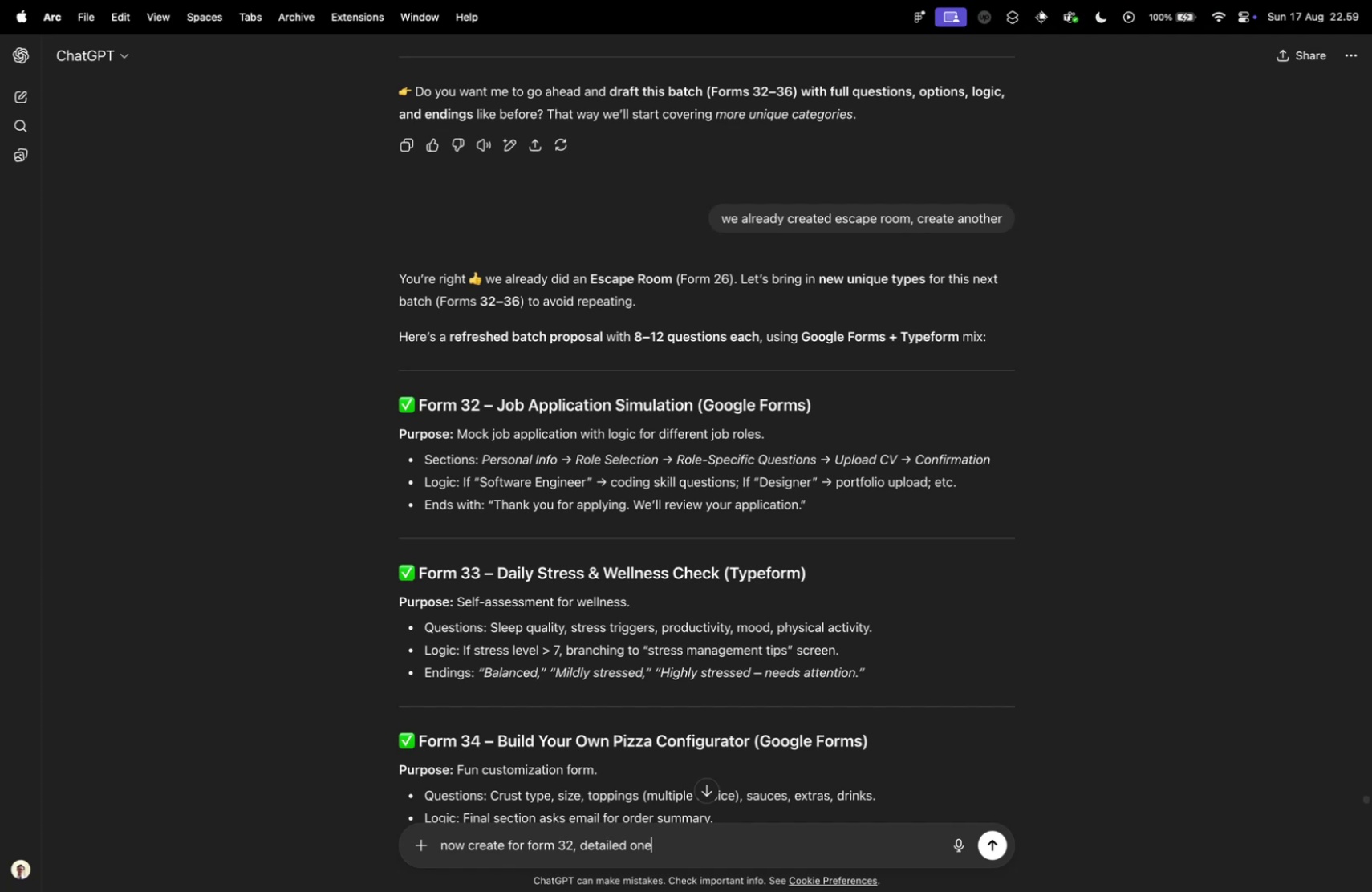 
key(Enter)
 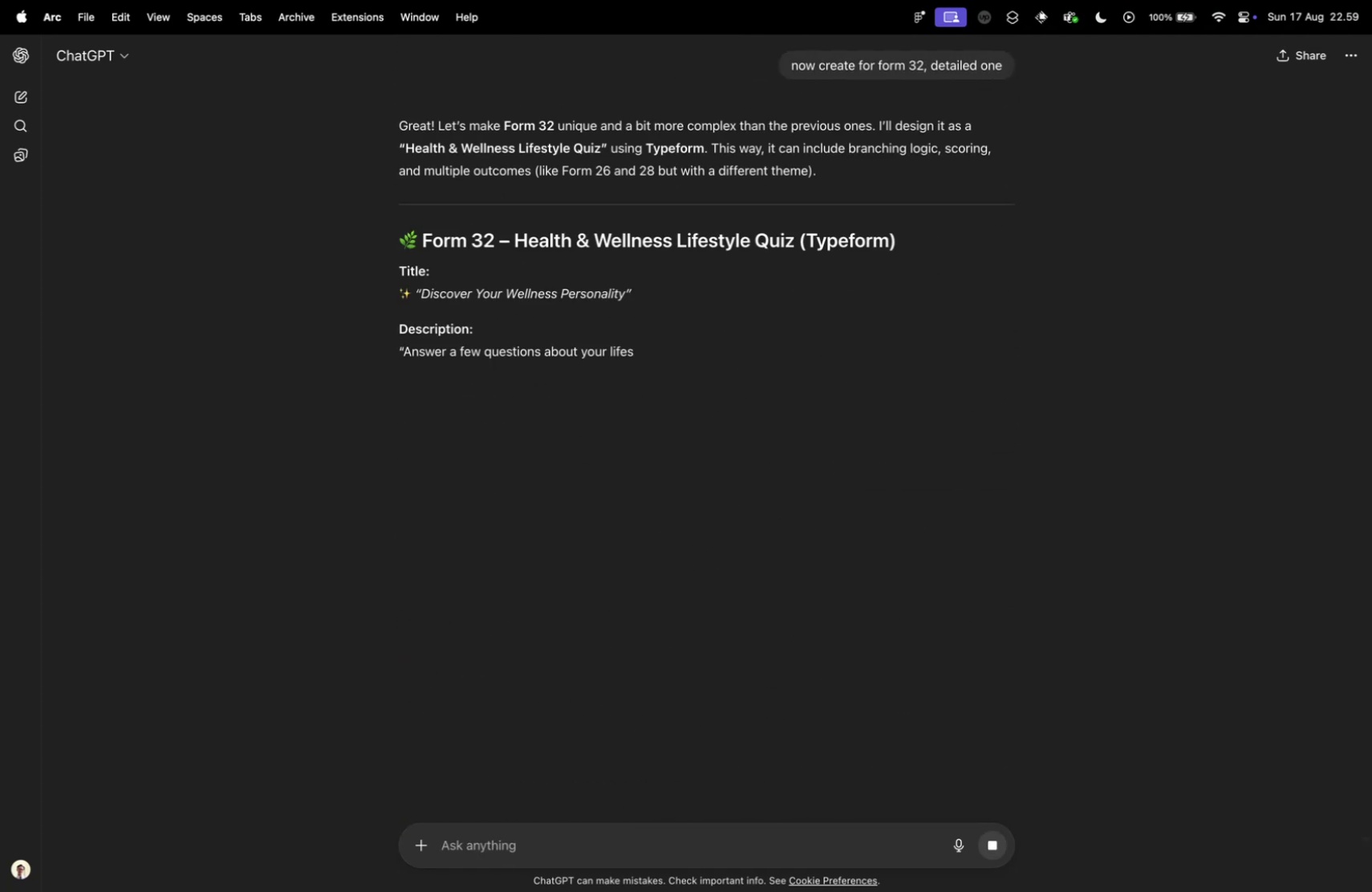 
wait(10.9)
 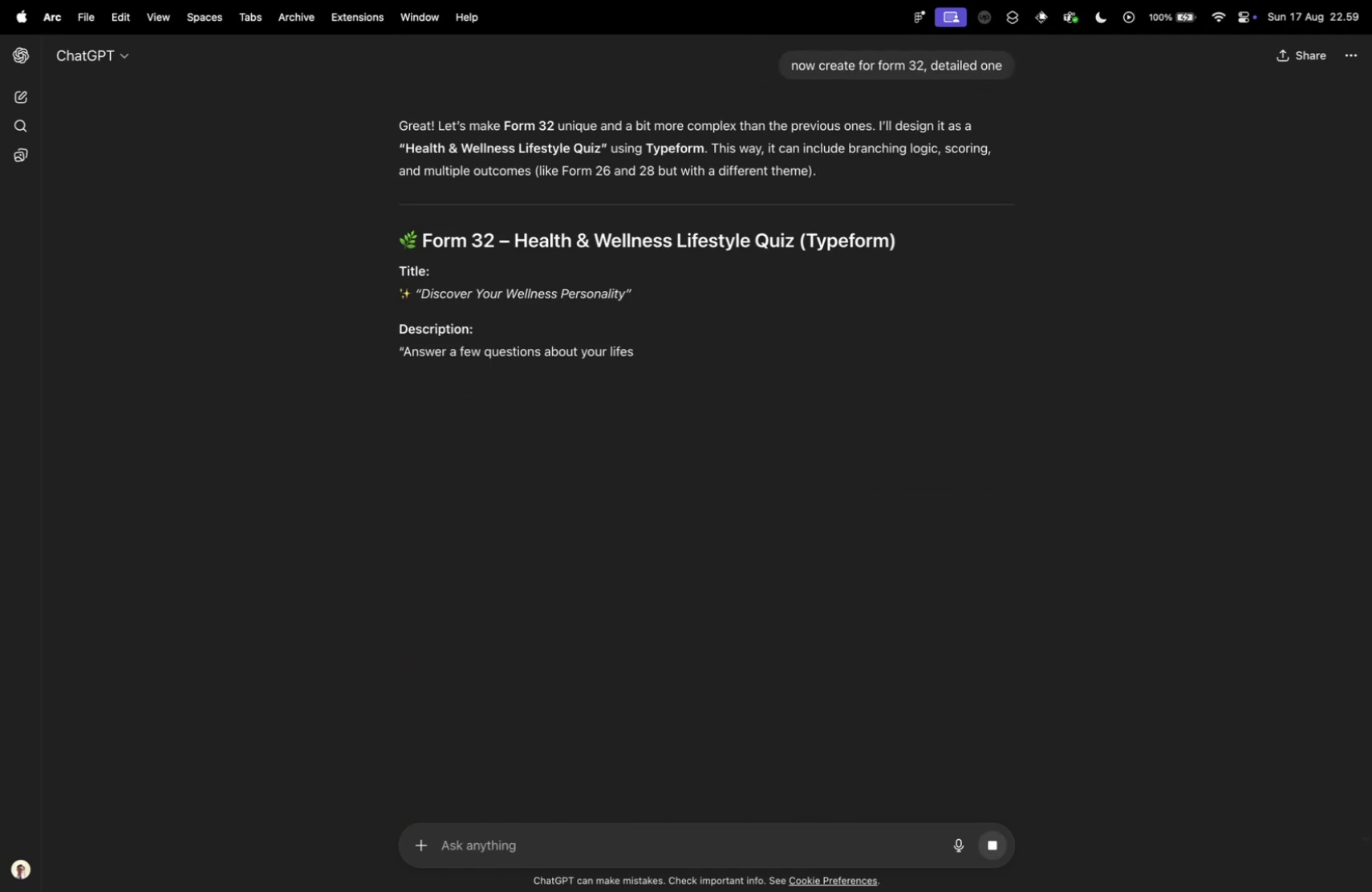 
left_click([993, 848])
 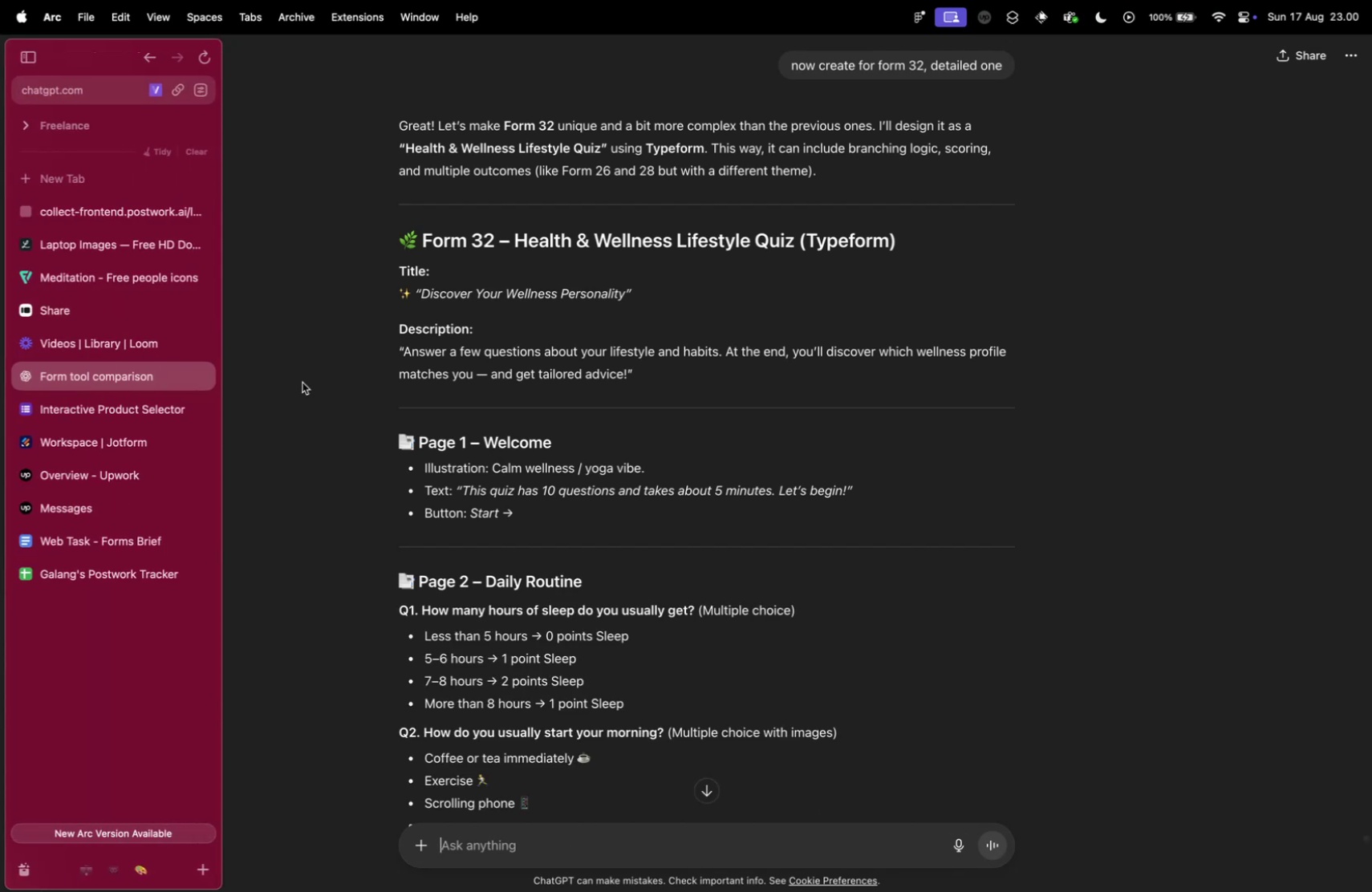 
scroll: coordinate [581, 528], scroll_direction: down, amount: 10.0
 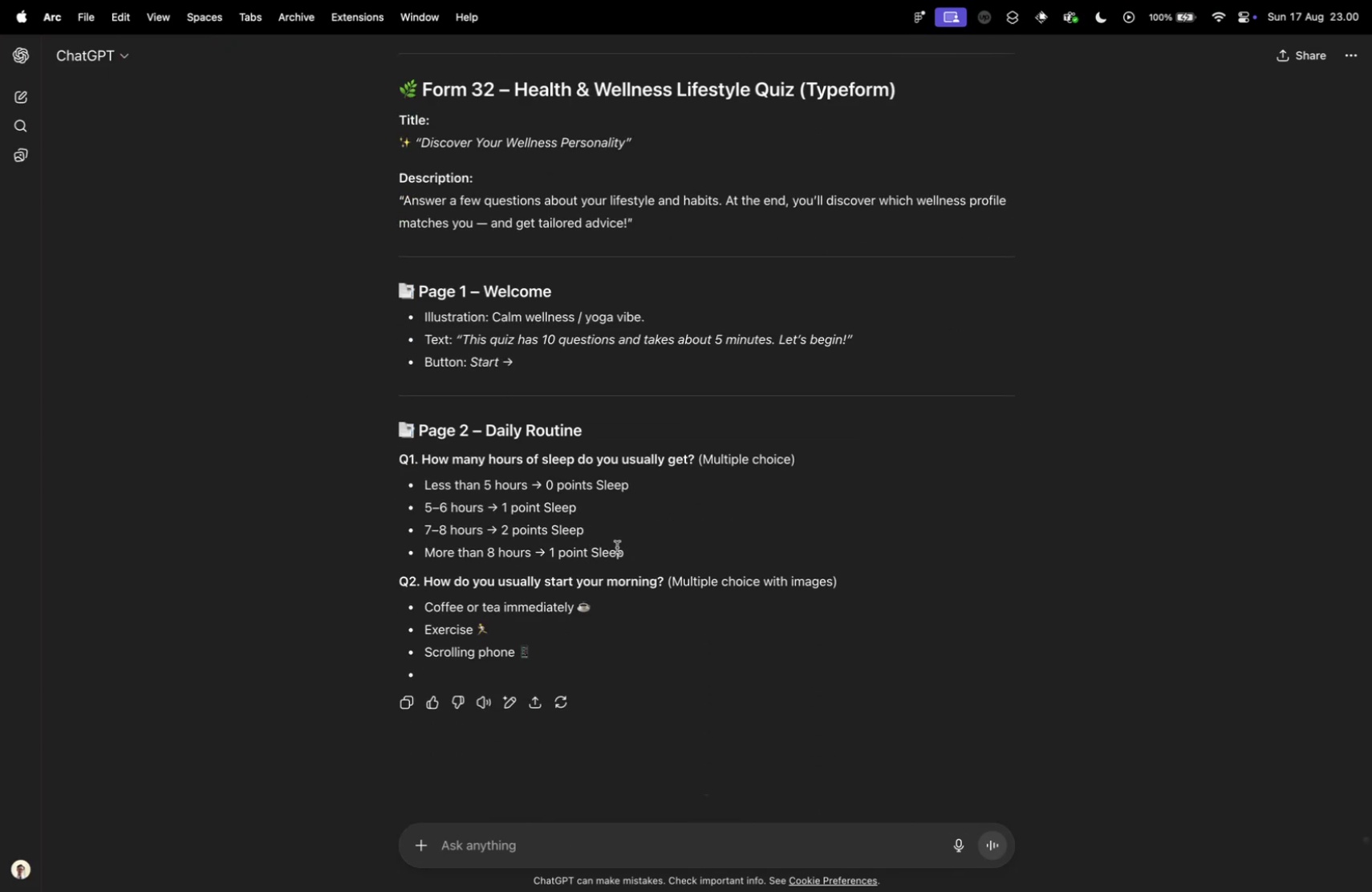 
scroll: coordinate [611, 413], scroll_direction: up, amount: 174.0
 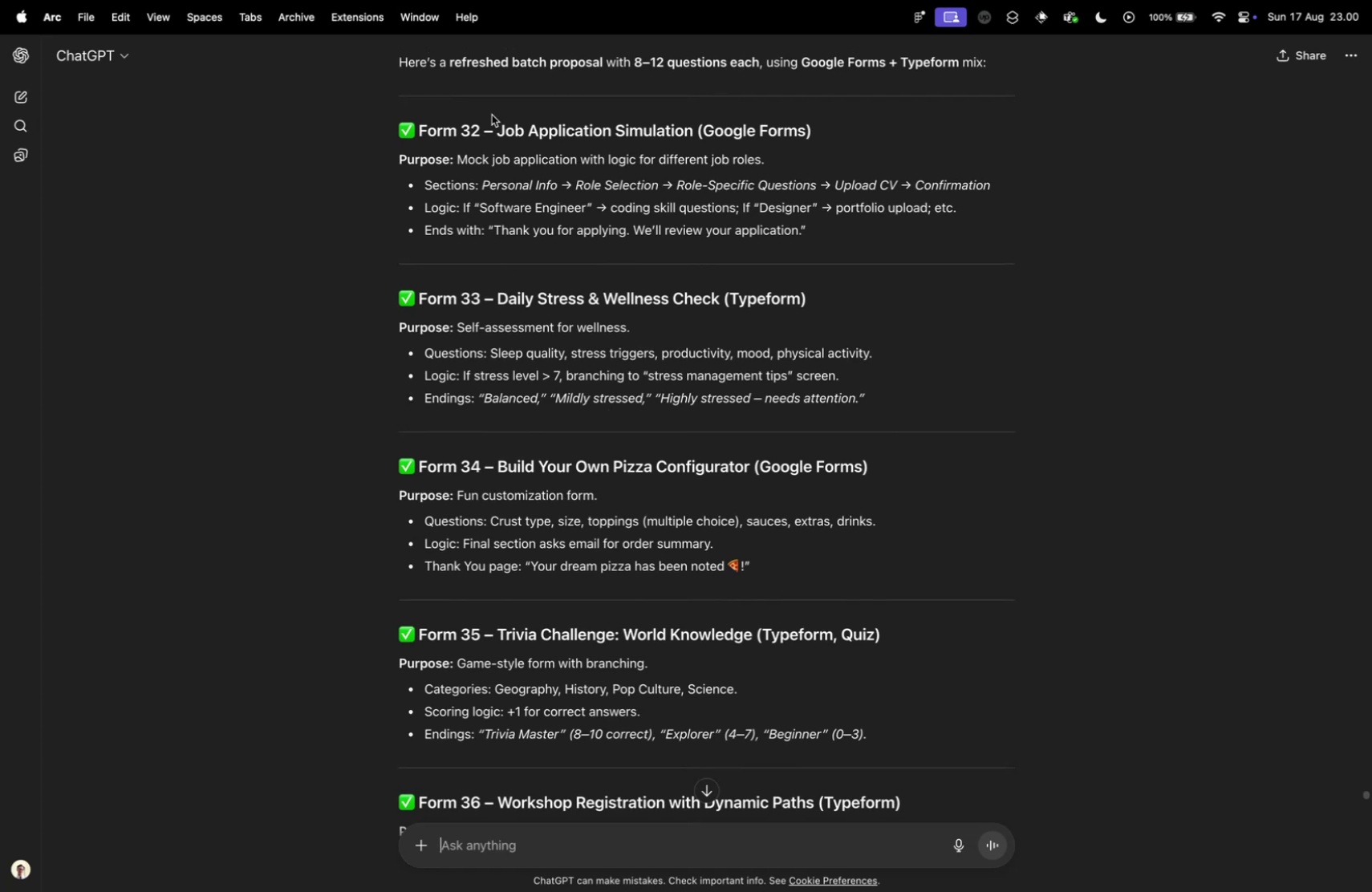 
left_click_drag(start_coordinate=[498, 129], to_coordinate=[689, 126])
 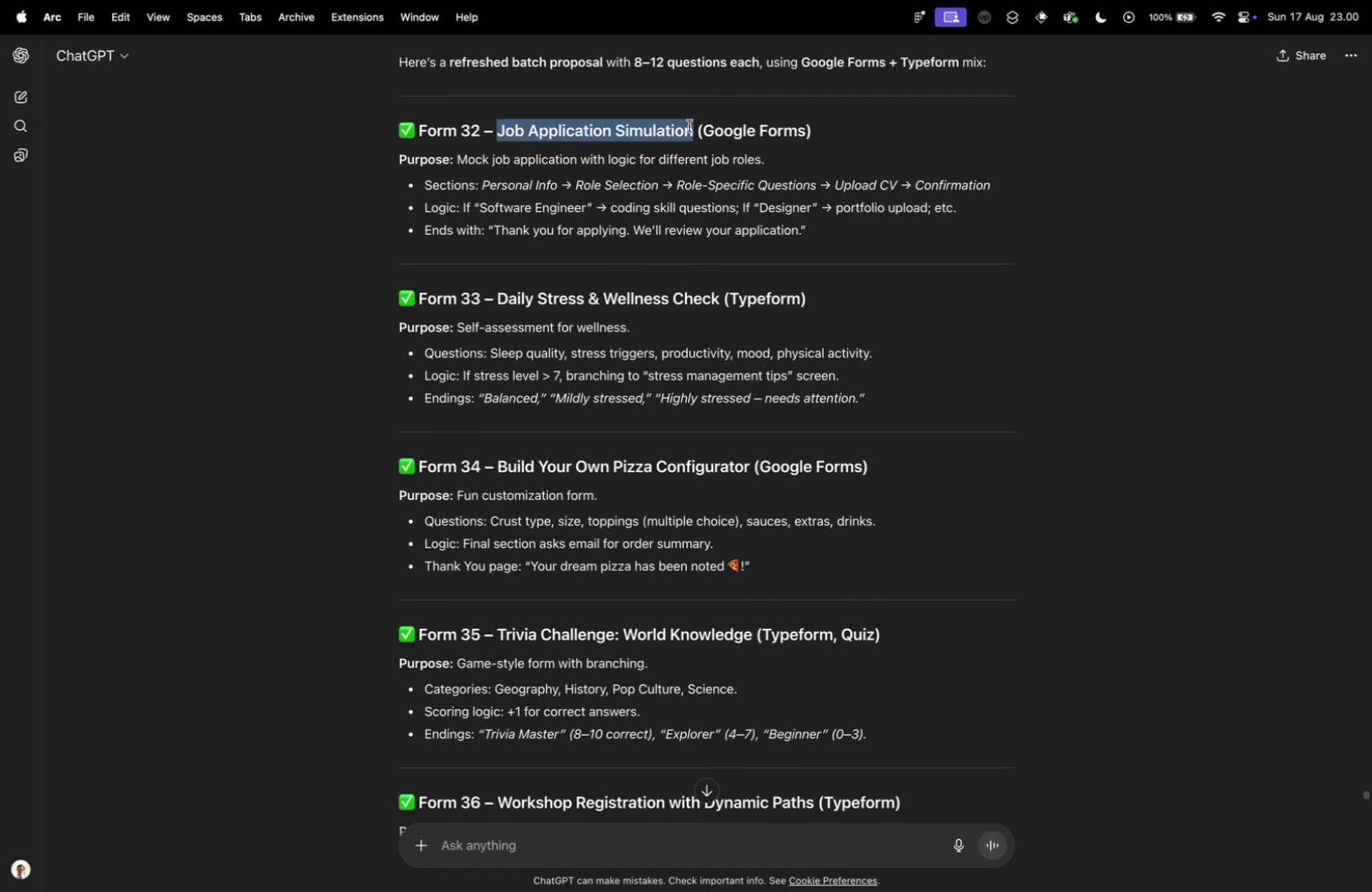 
key(Meta+CommandLeft)
 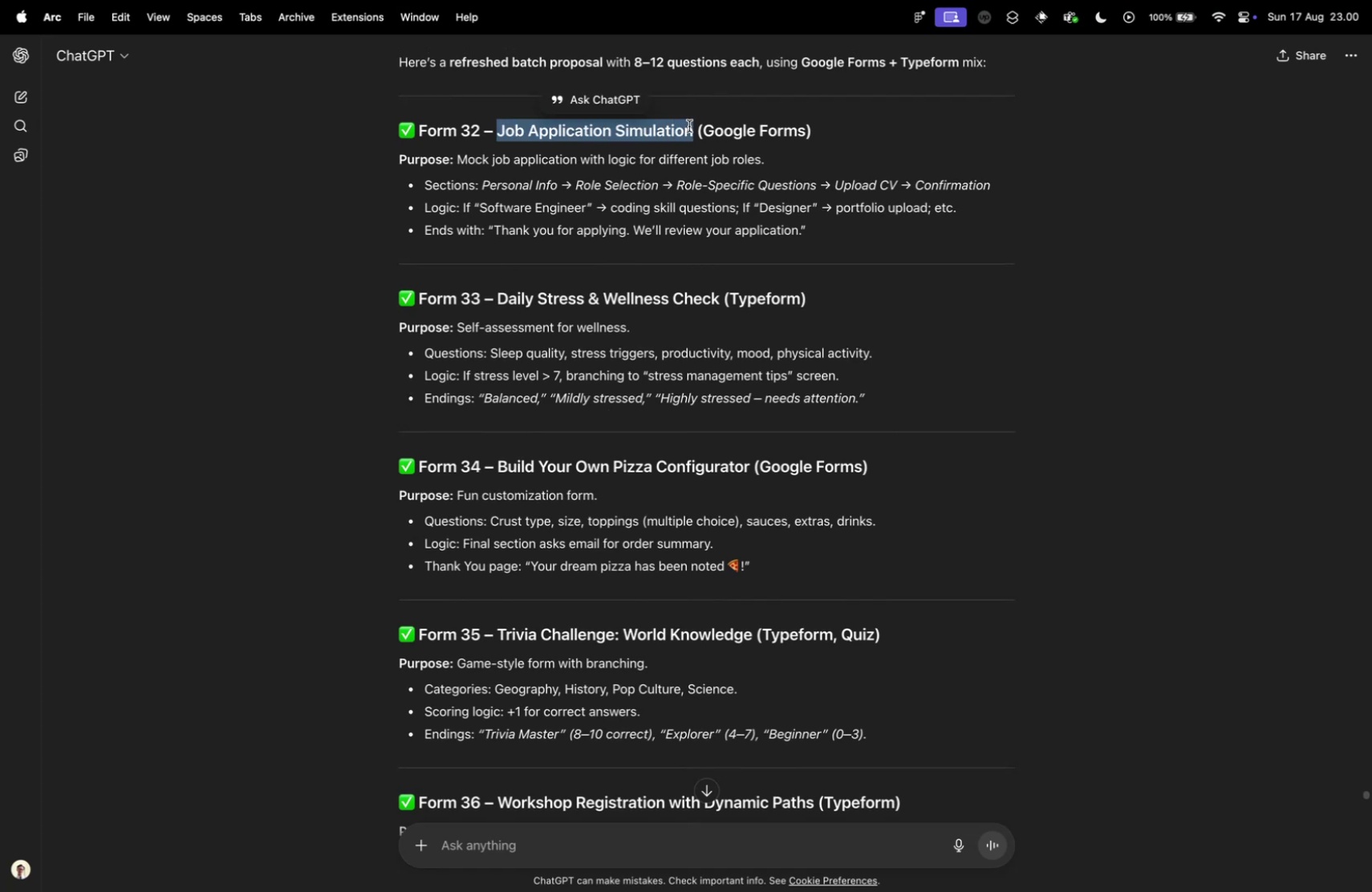 
key(Meta+C)
 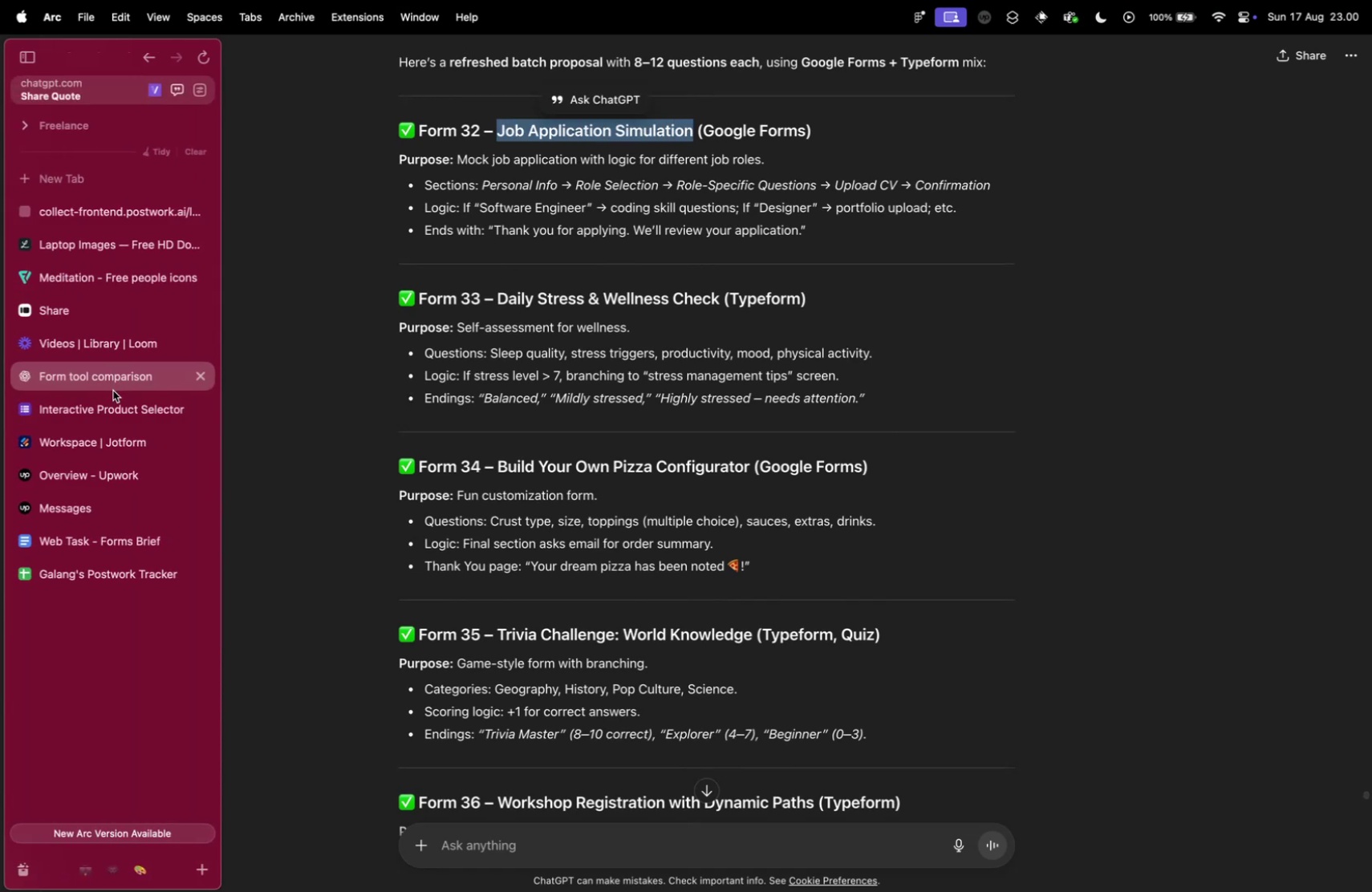 
left_click([110, 404])
 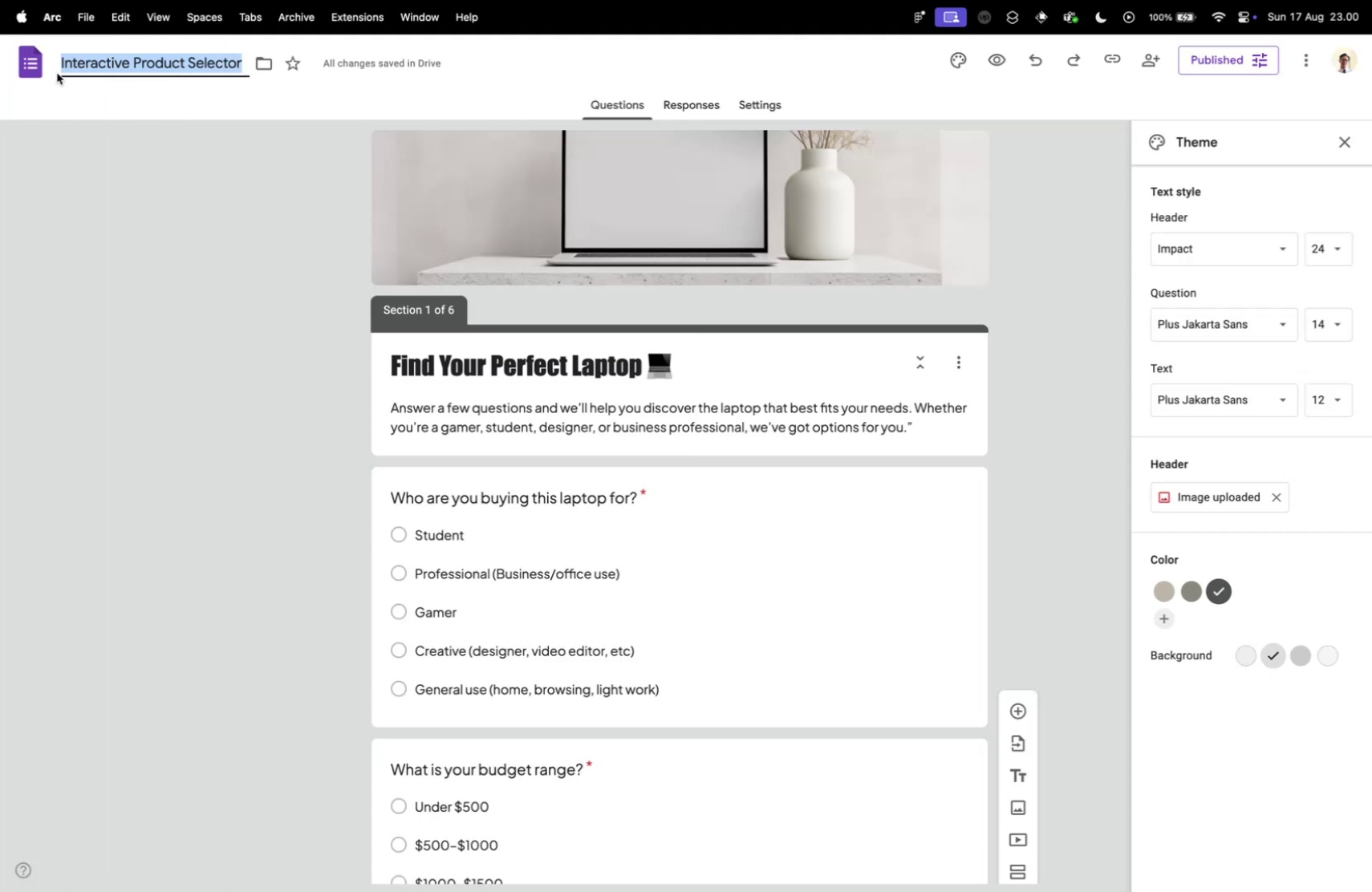 
left_click([26, 68])
 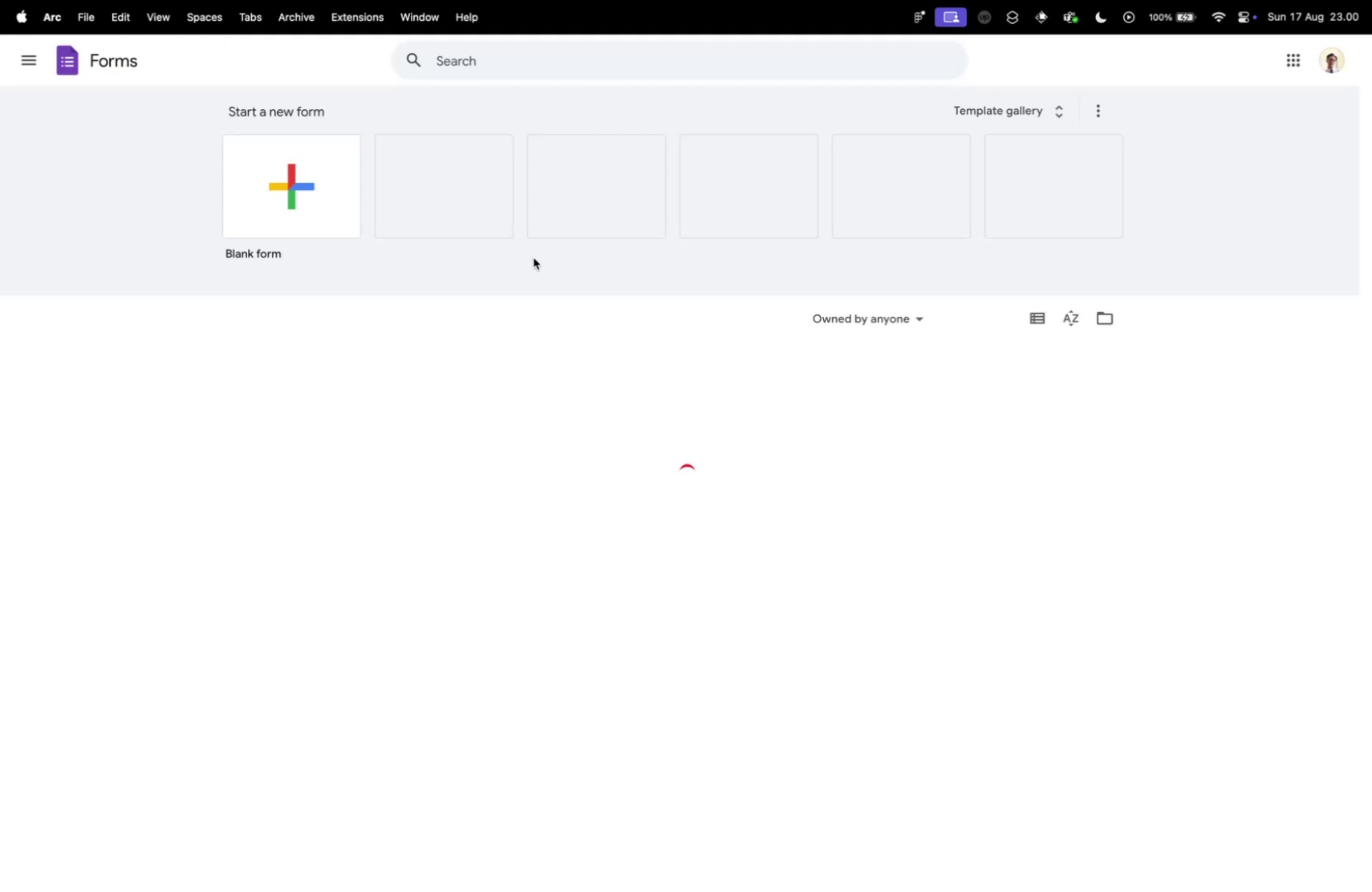 
left_click([308, 194])
 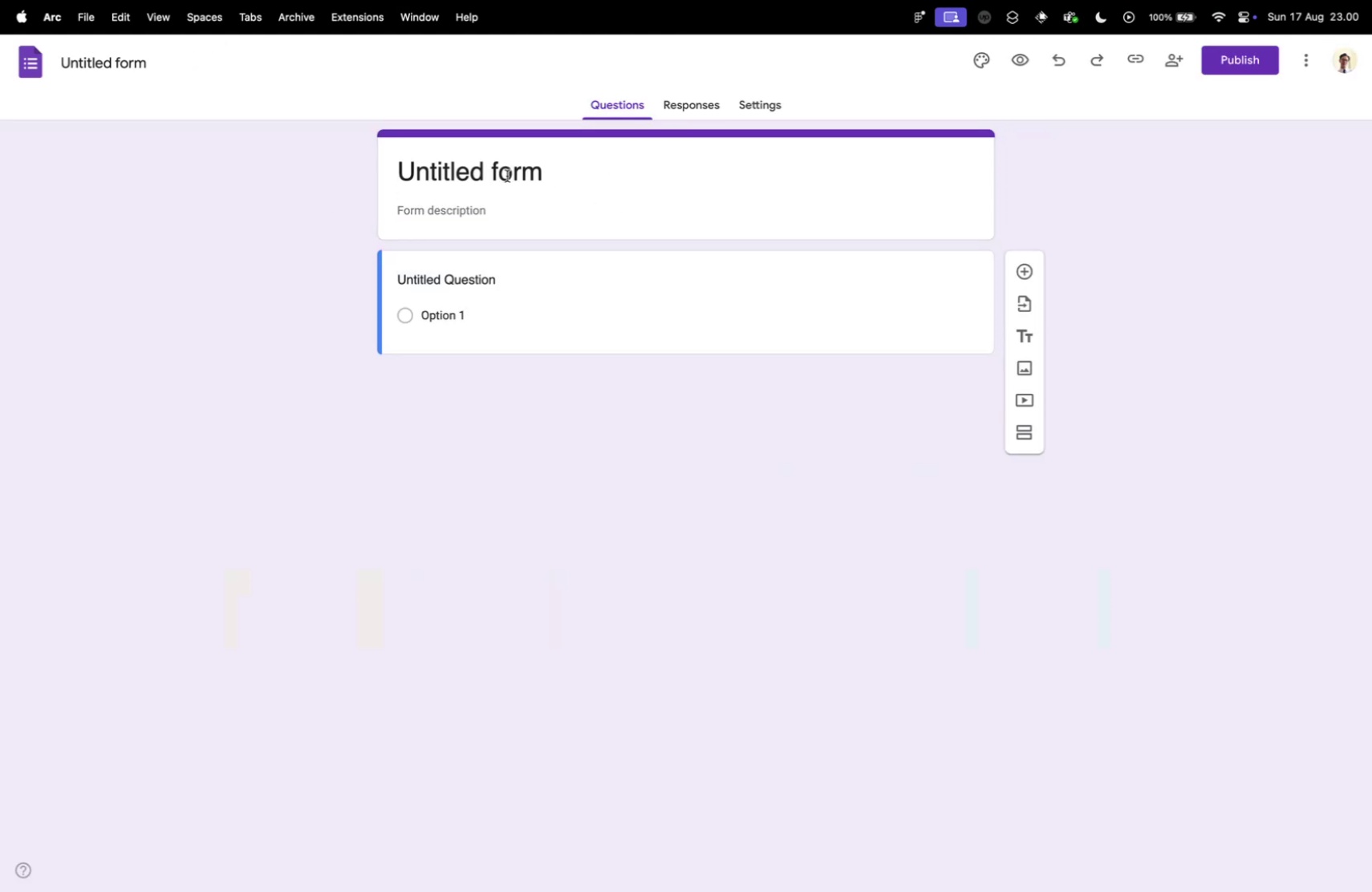 
left_click([110, 67])
 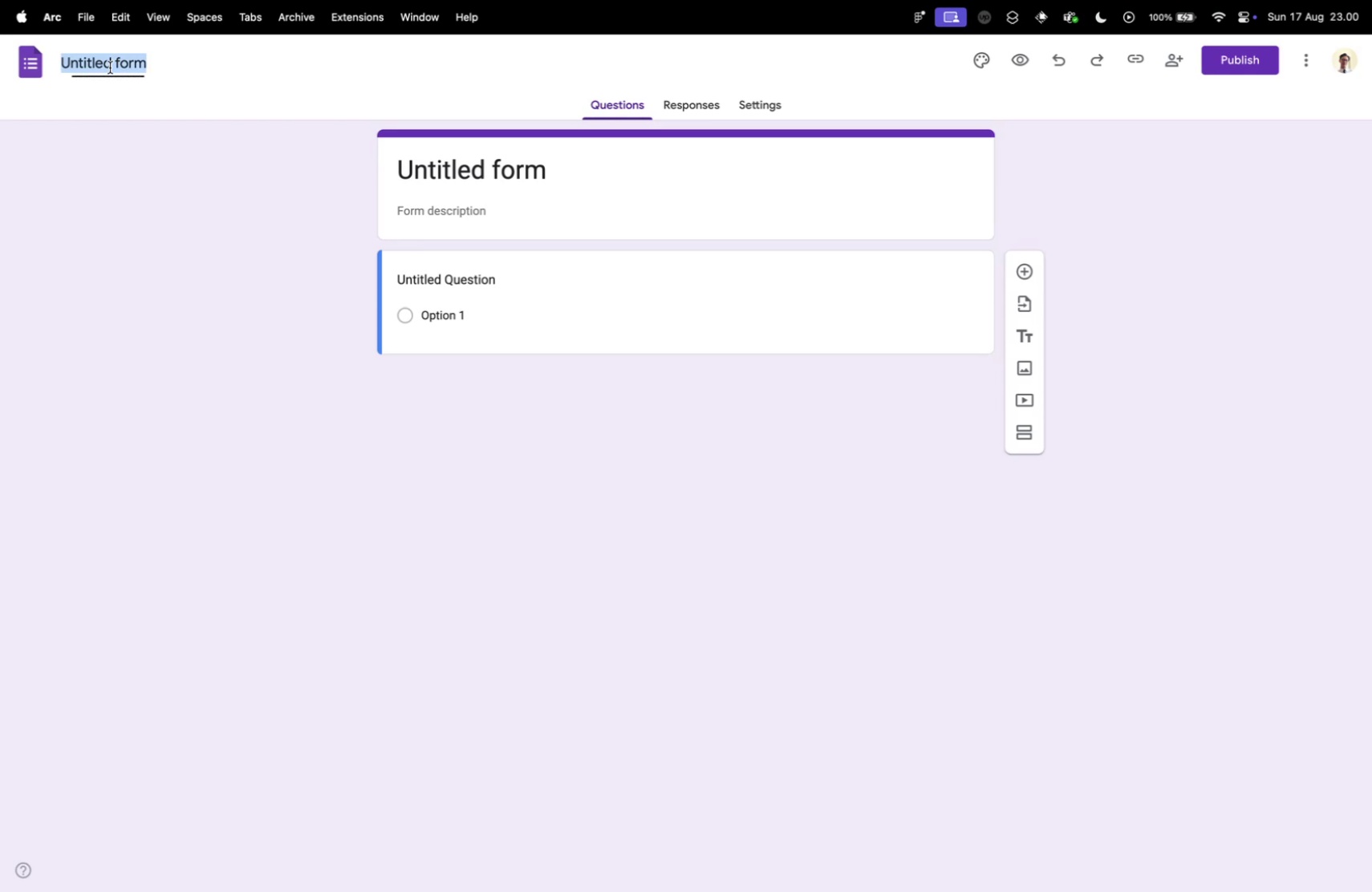 
key(Meta+V)
 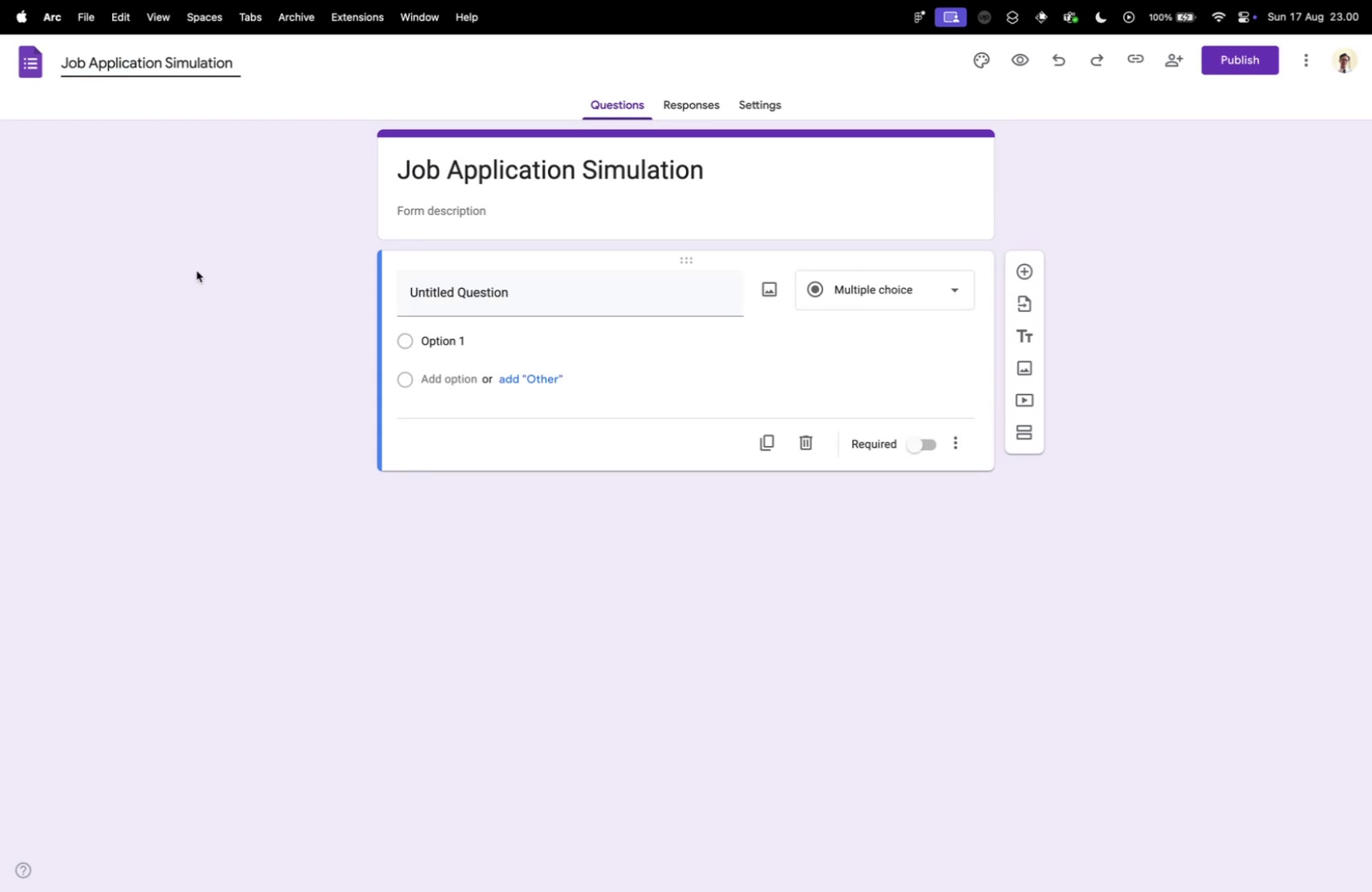 
left_click([200, 275])
 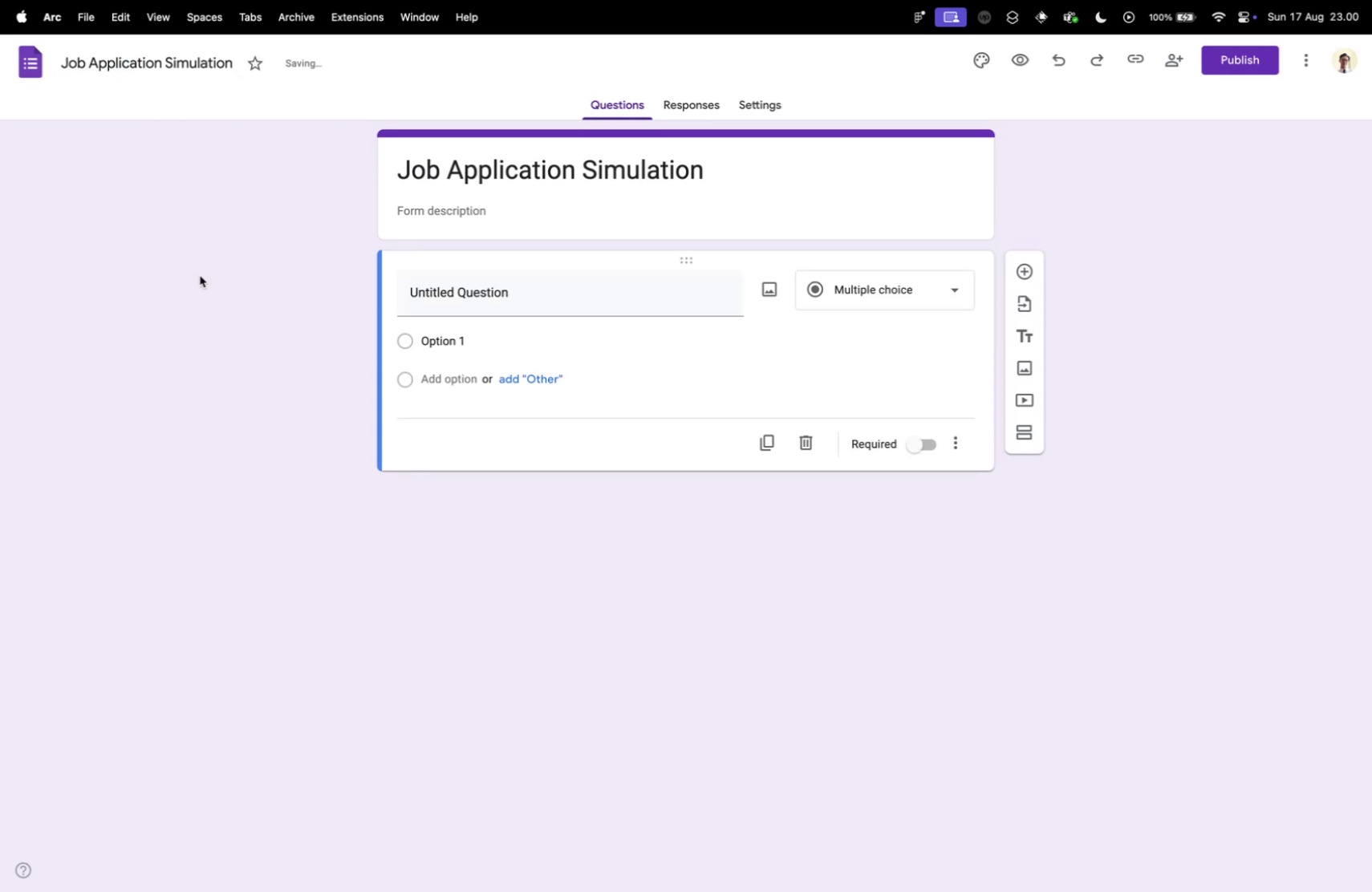 
key(Control+ControlLeft)
 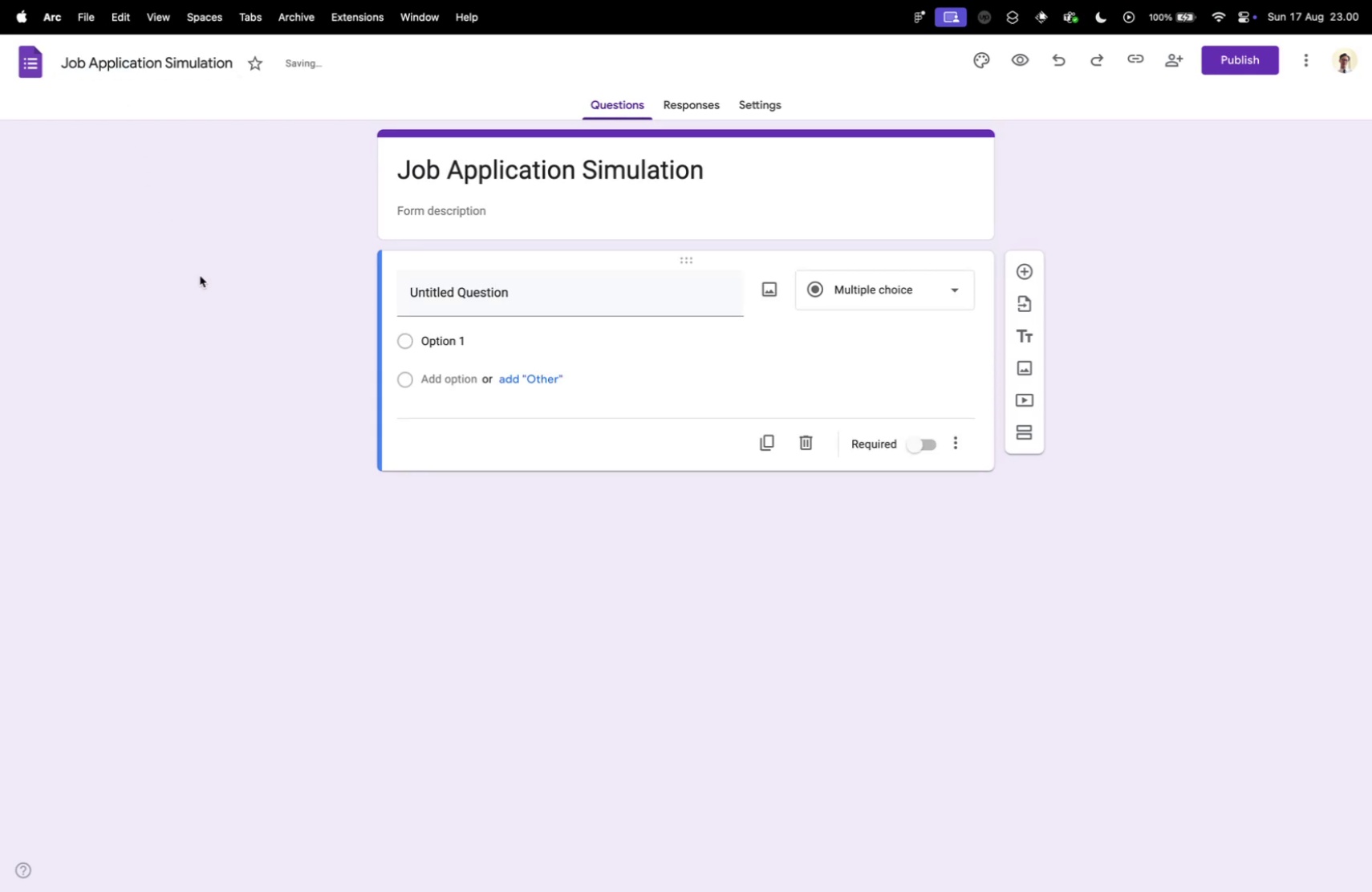 
key(Control+Tab)
 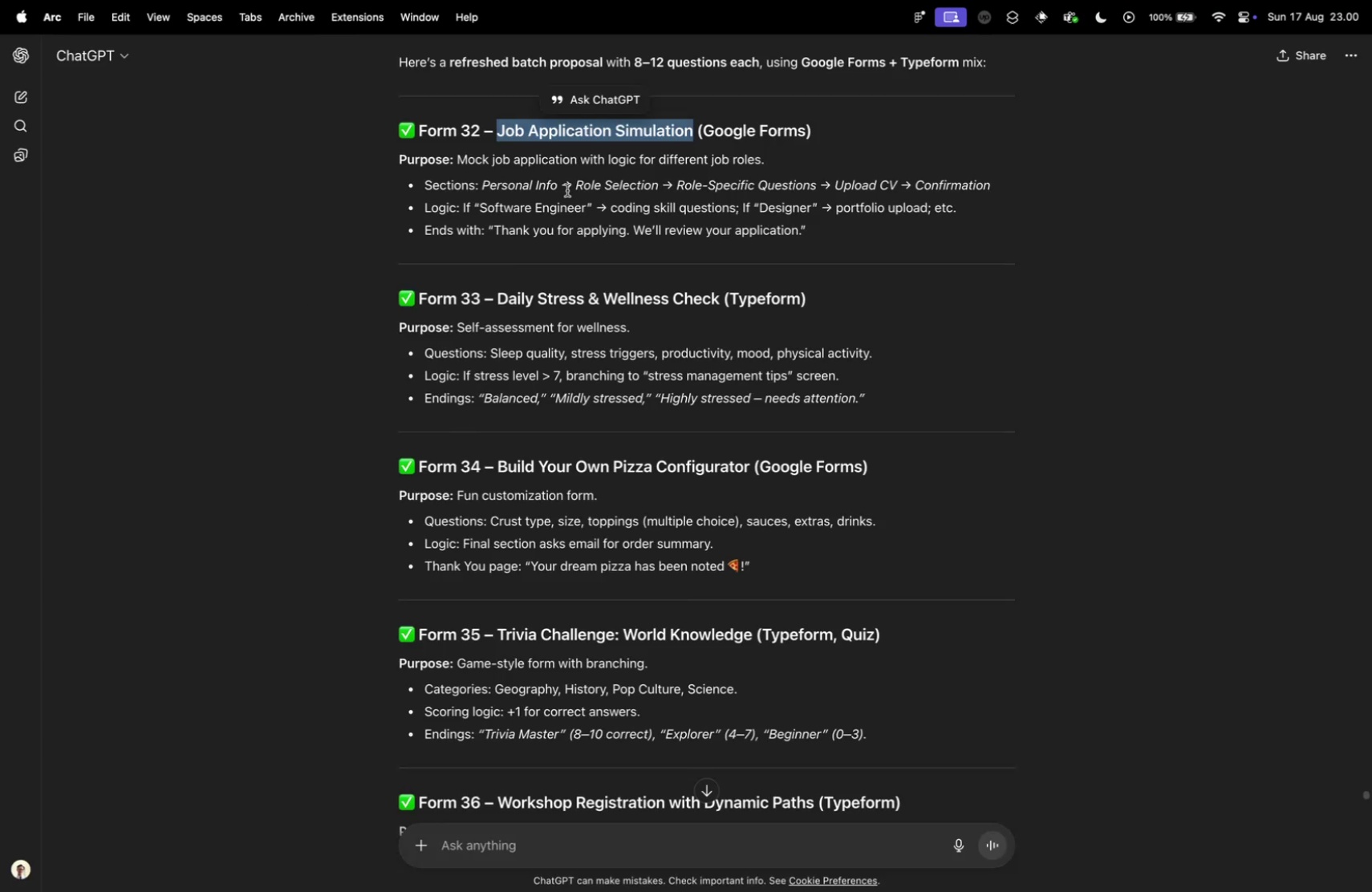 
scroll: coordinate [495, 220], scroll_direction: up, amount: 4.0
 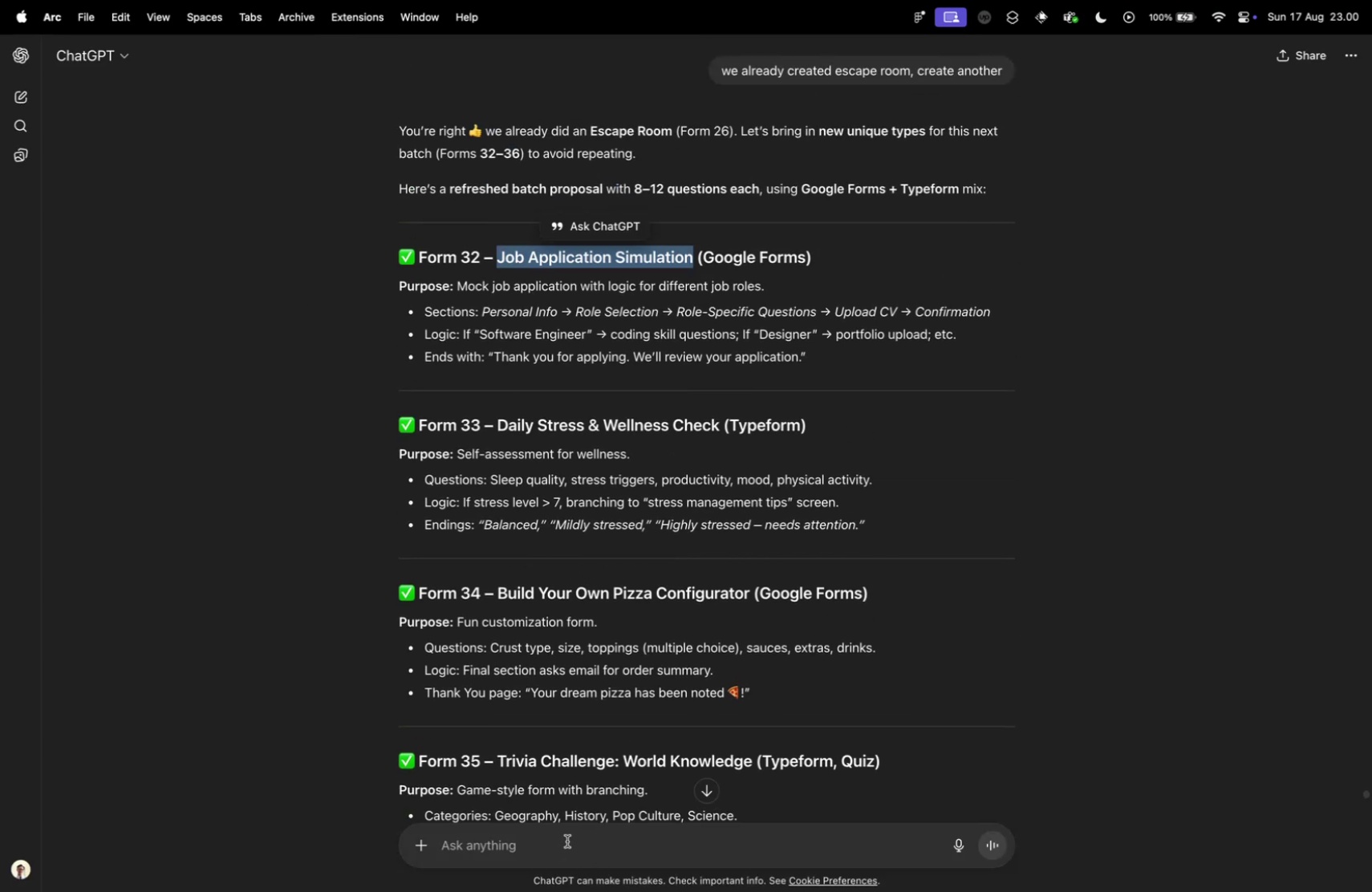 
left_click([566, 840])
 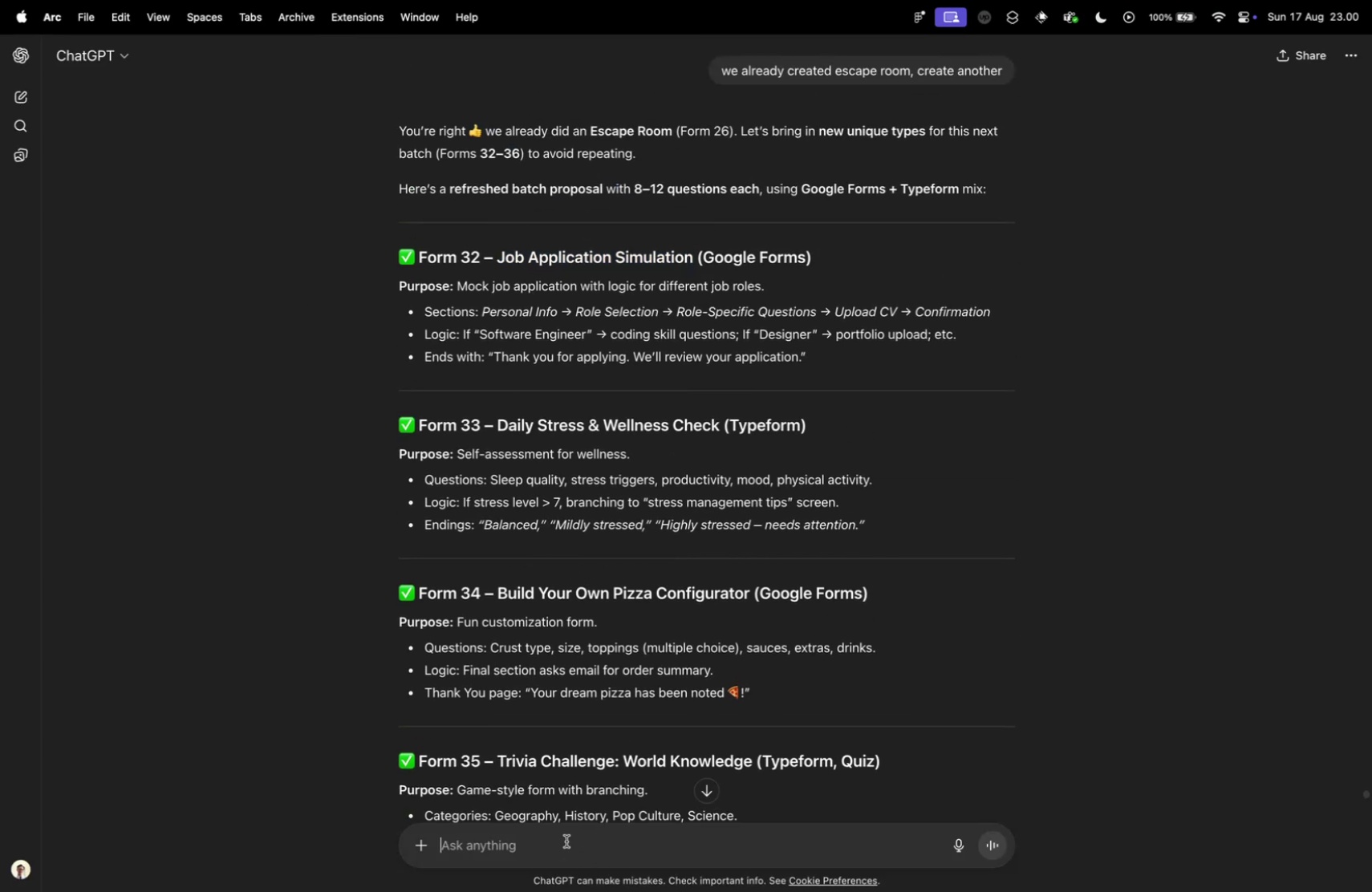 
key(Meta+CommandLeft)
 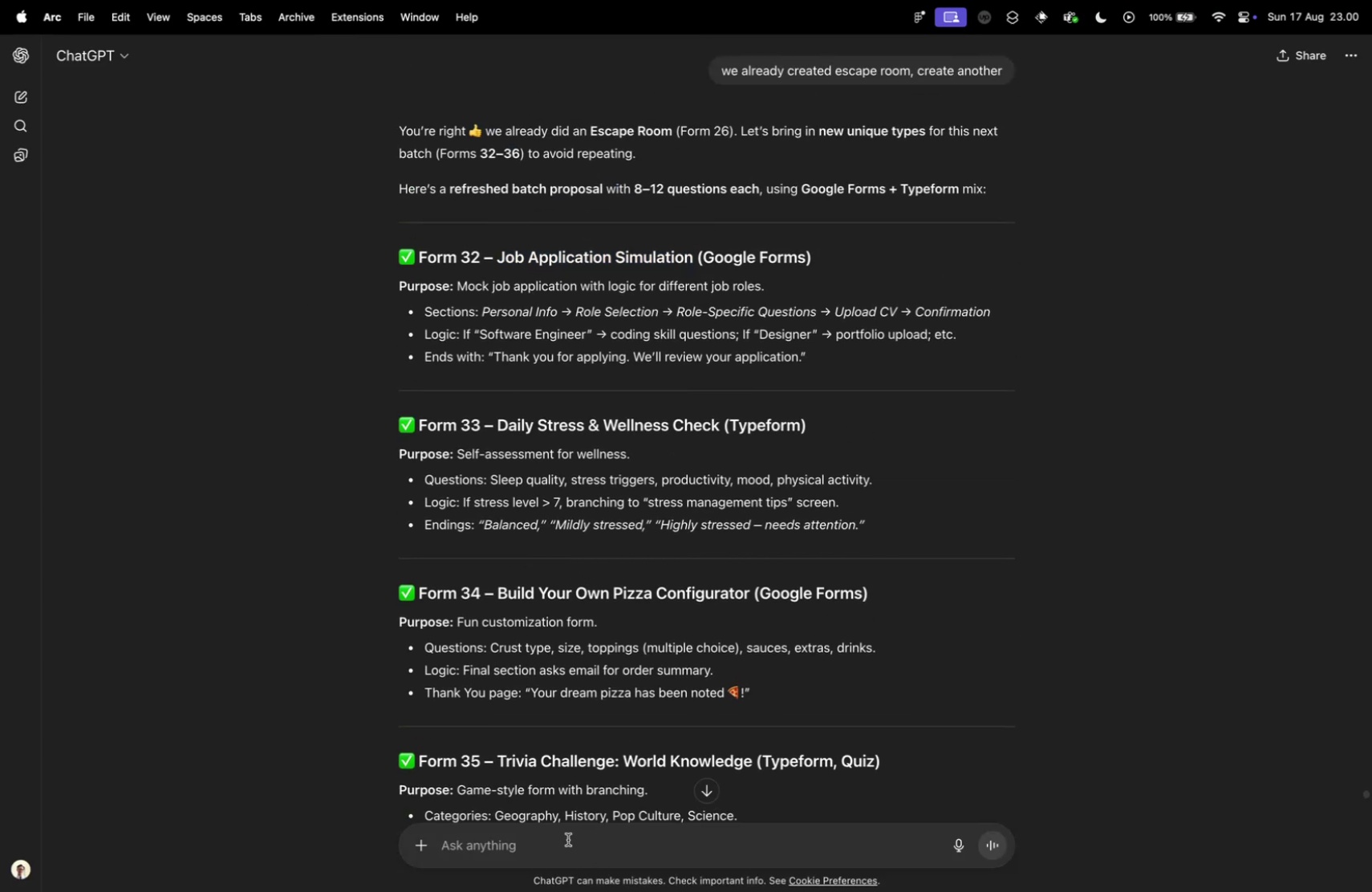 
type(i mean this one )
 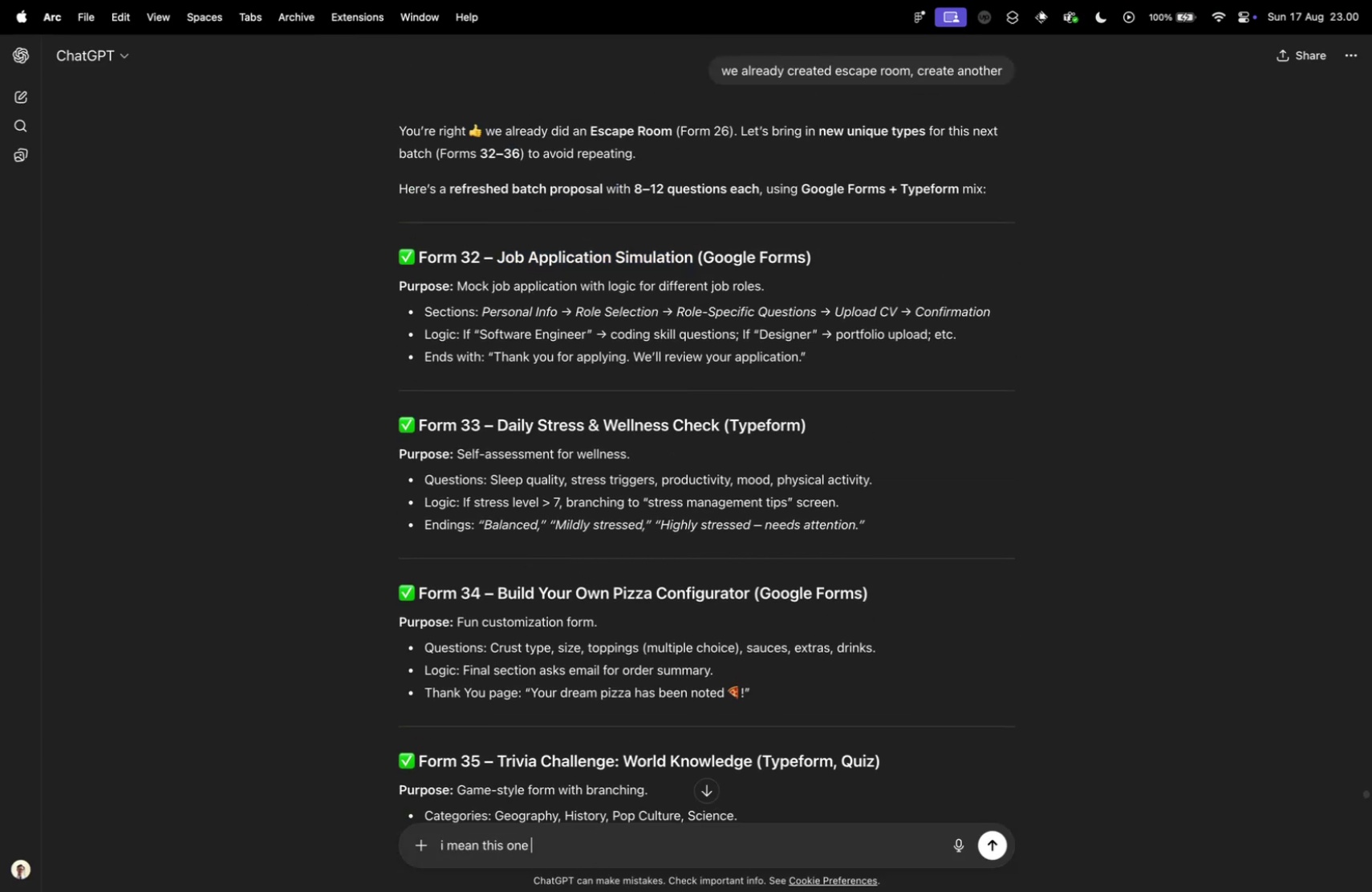 
key(Meta+V)
 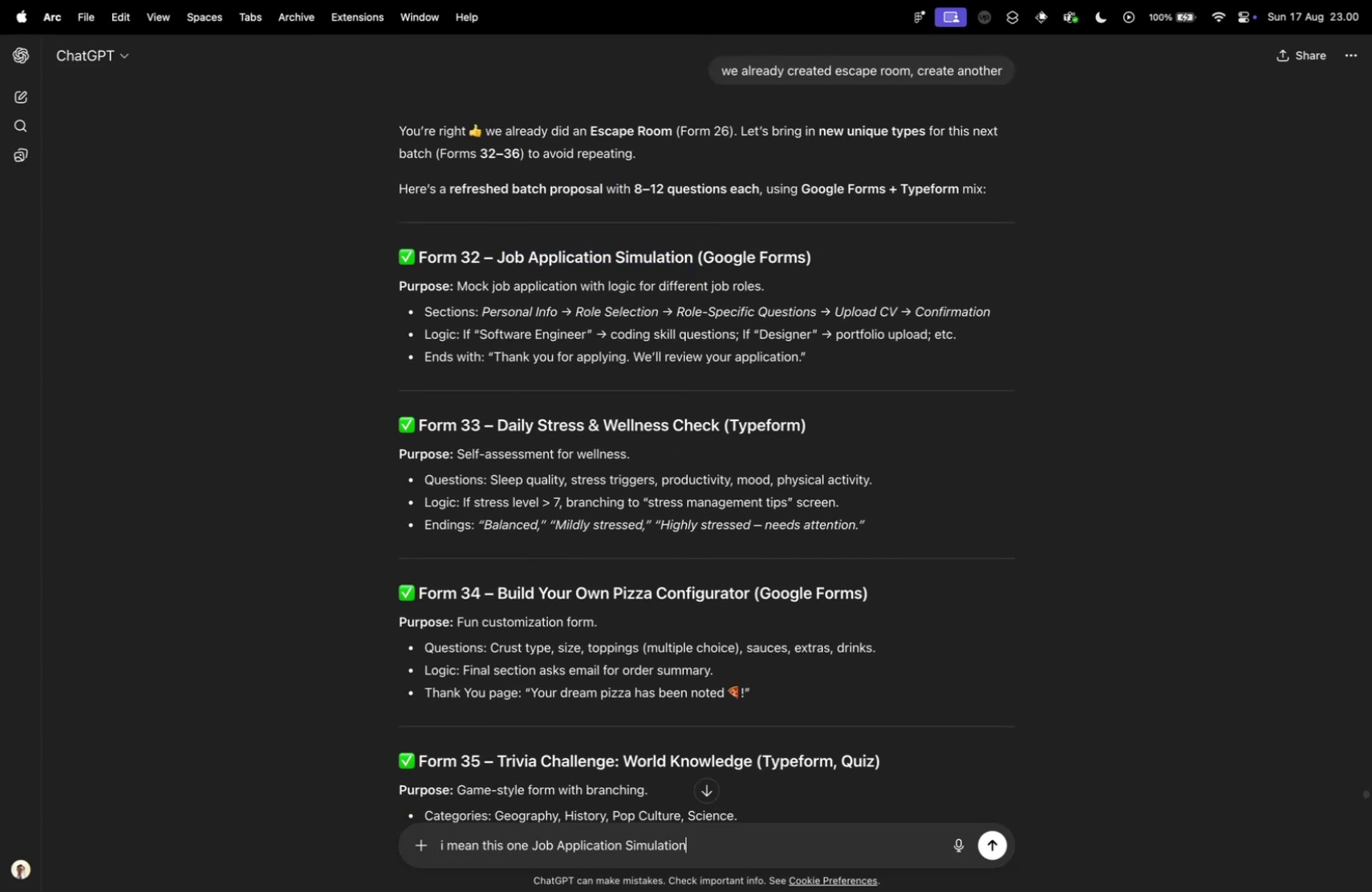 
key(Enter)
 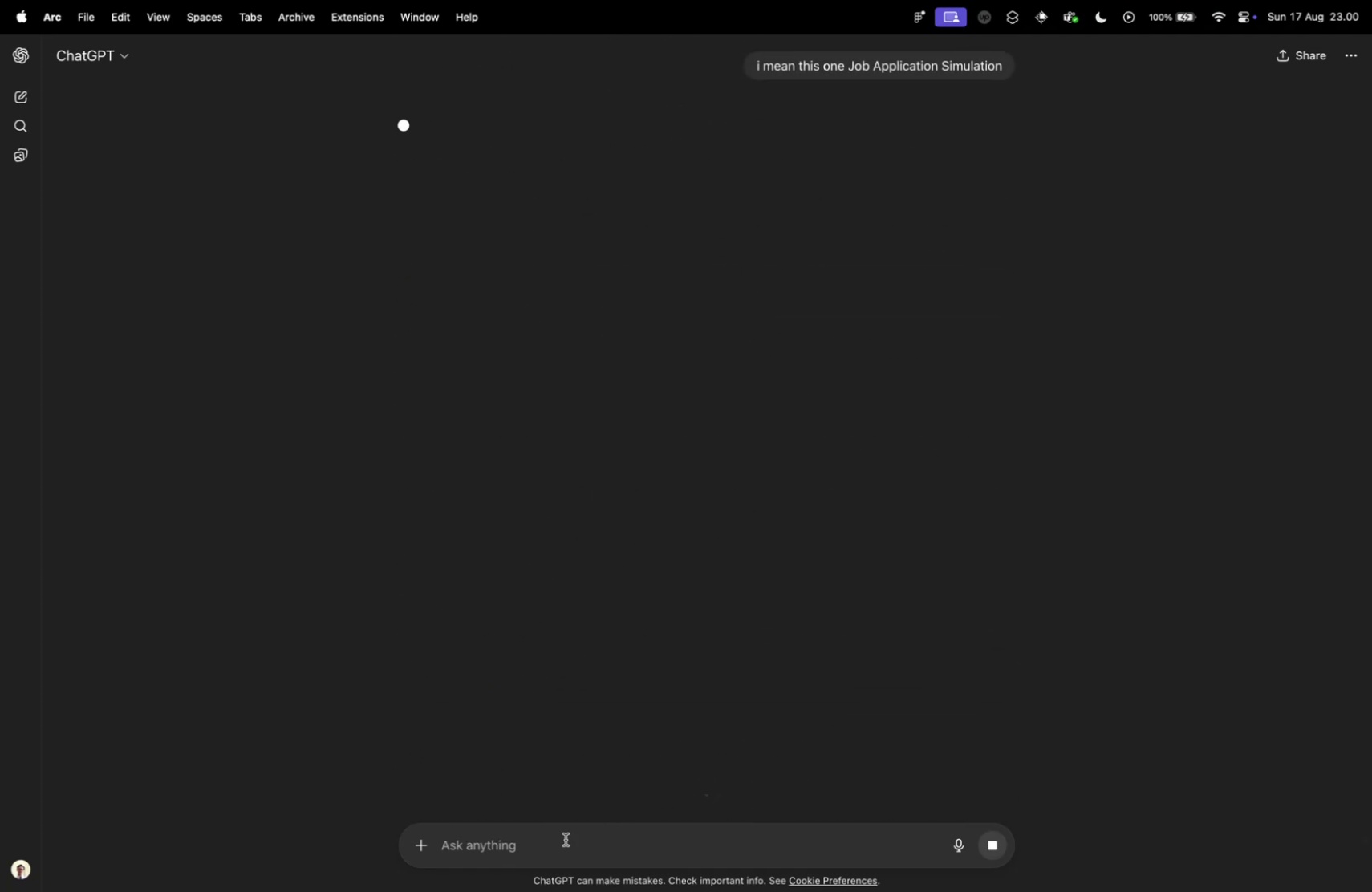 
scroll: coordinate [629, 673], scroll_direction: up, amount: 2.0
 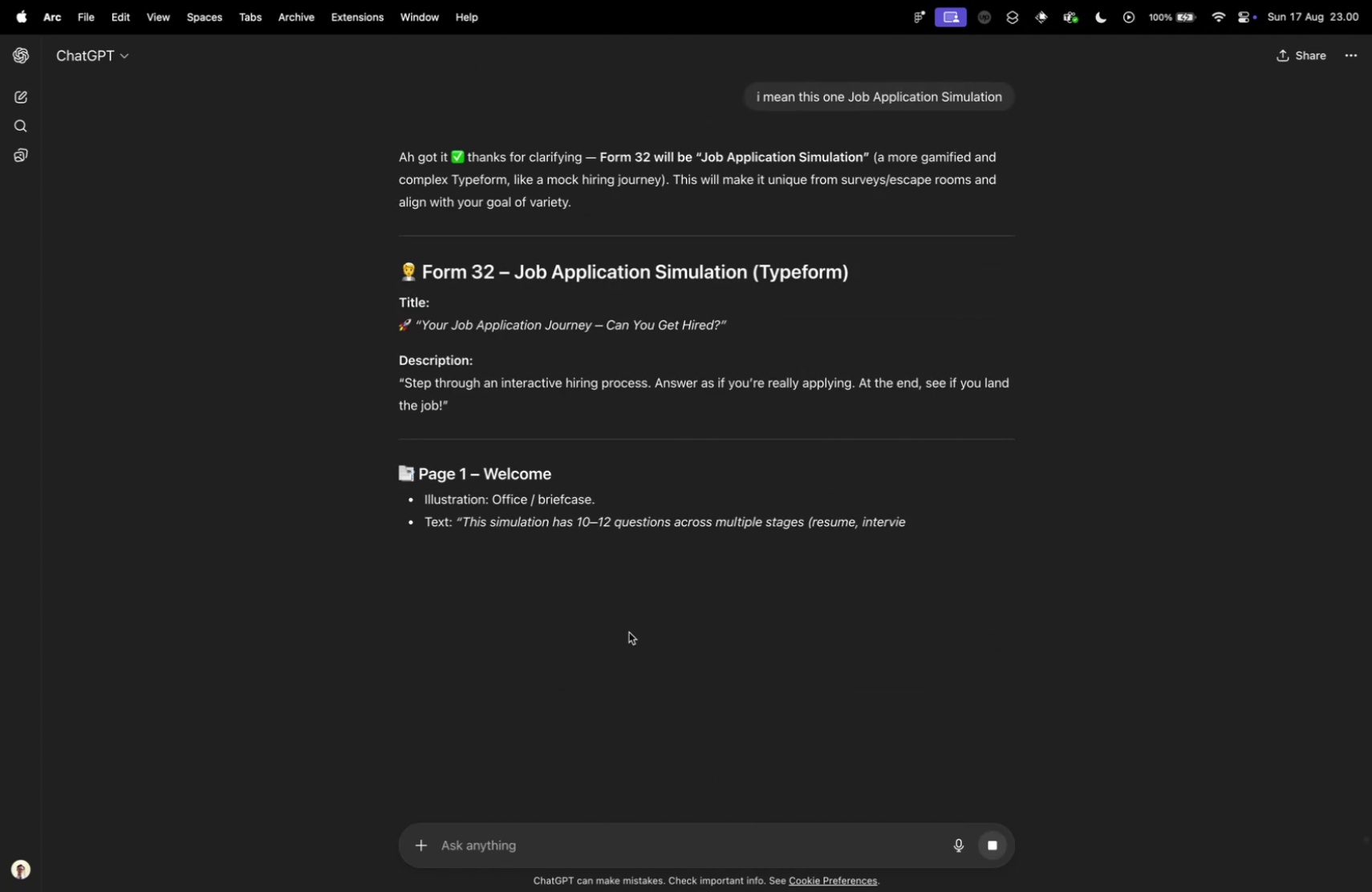 
wait(7.57)
 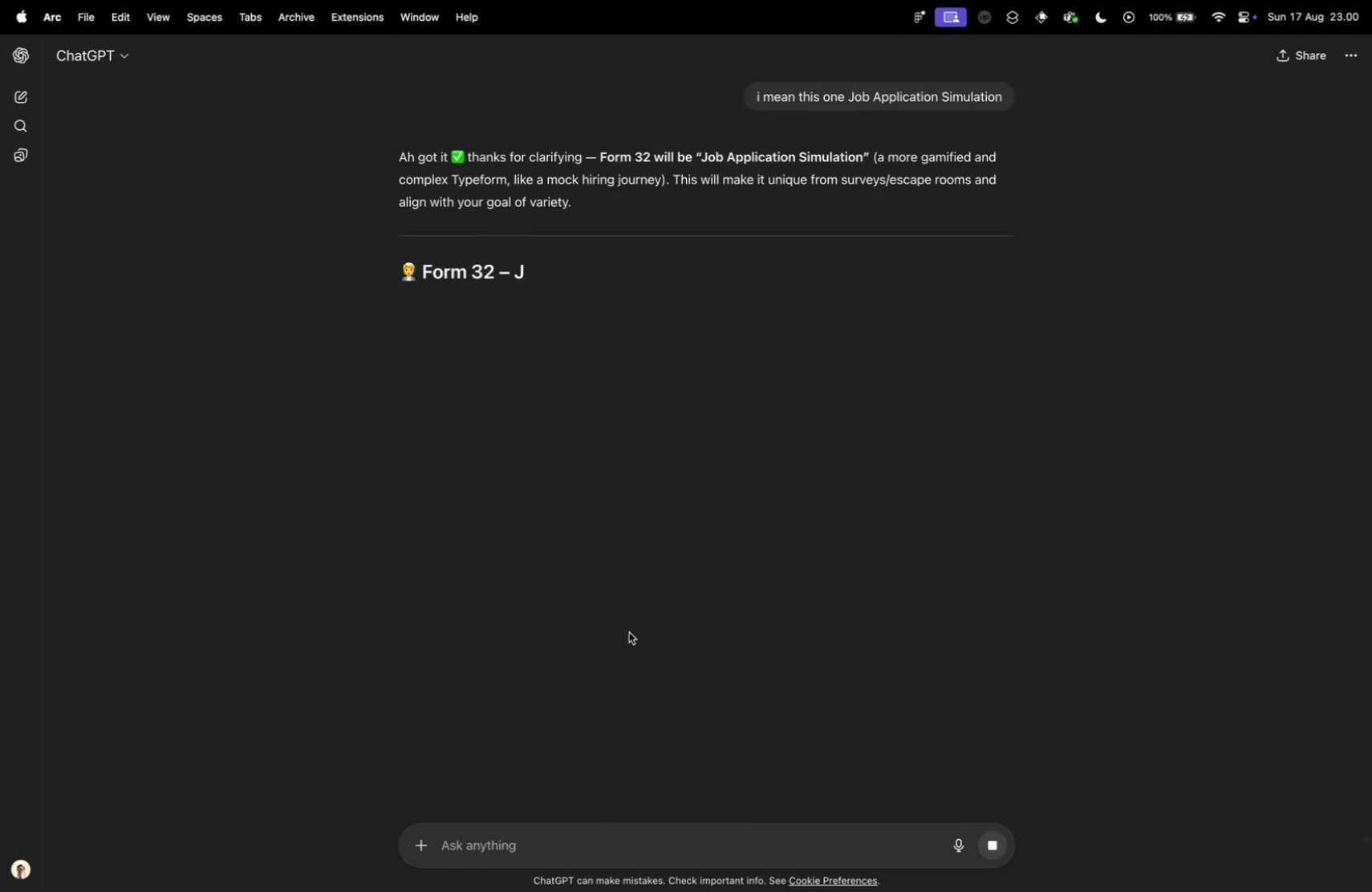 
left_click([992, 846])
 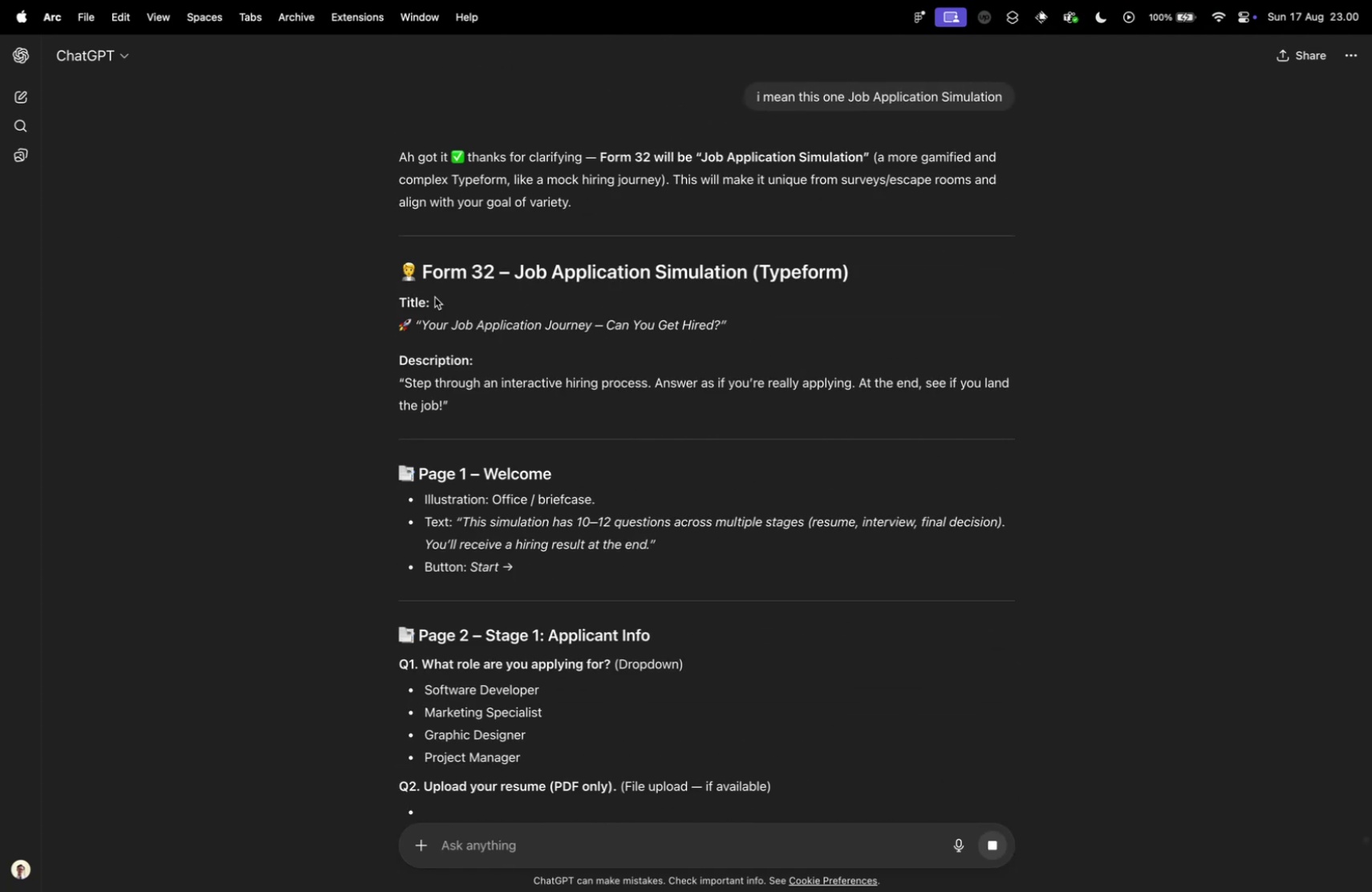 
scroll: coordinate [587, 489], scroll_direction: down, amount: 11.0
 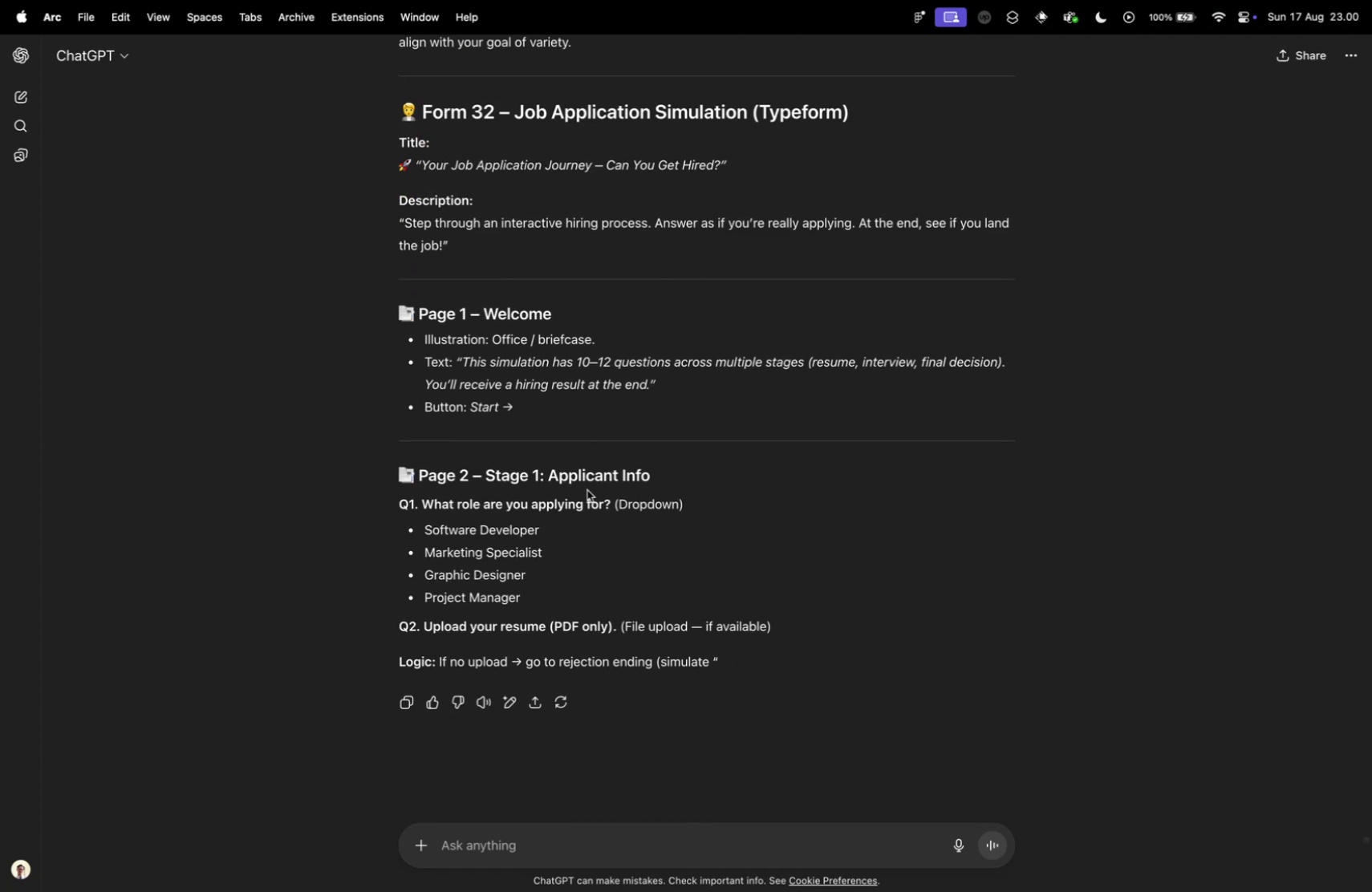 
key(Control+ControlLeft)
 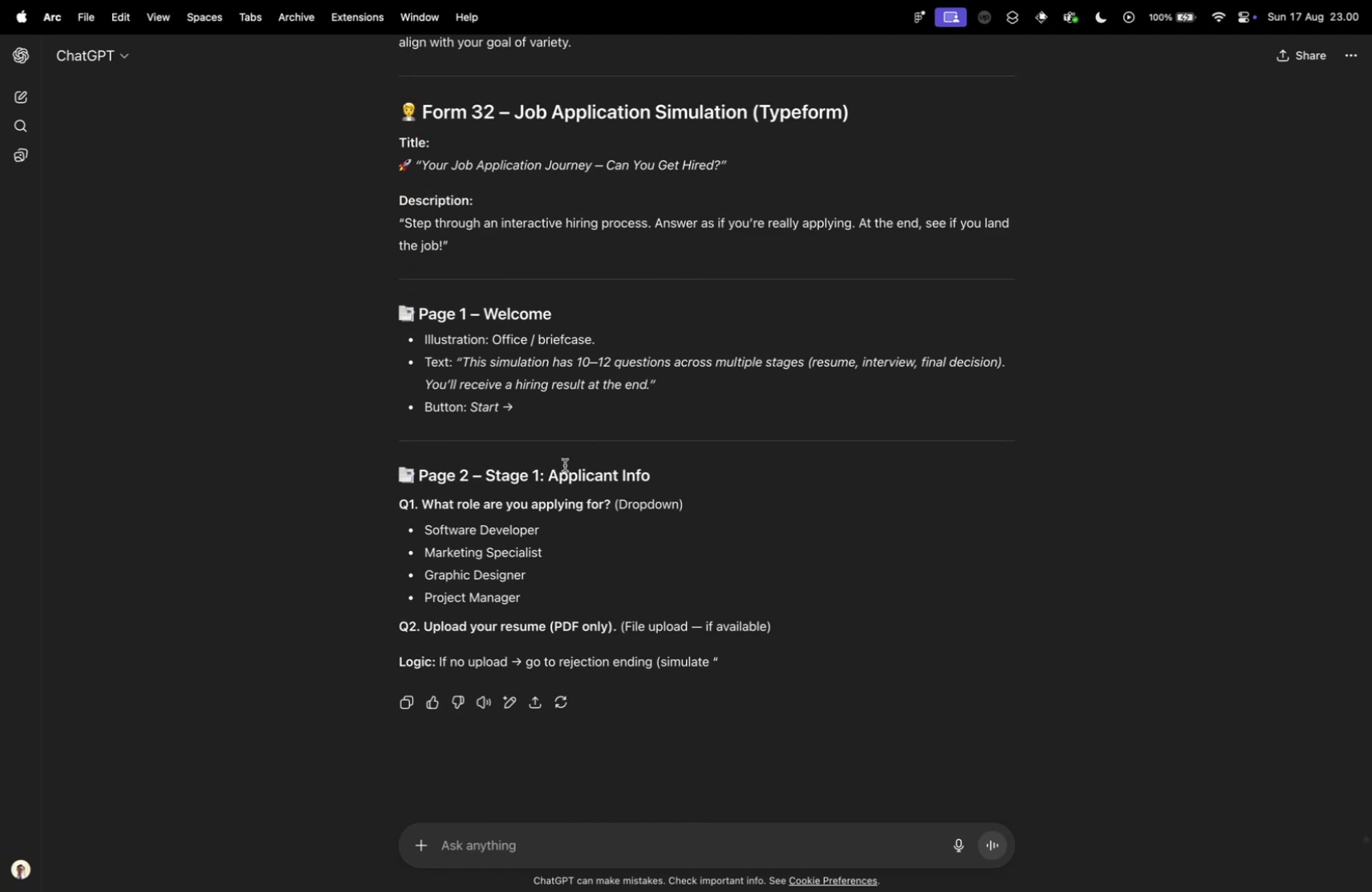 
key(Control+Tab)
 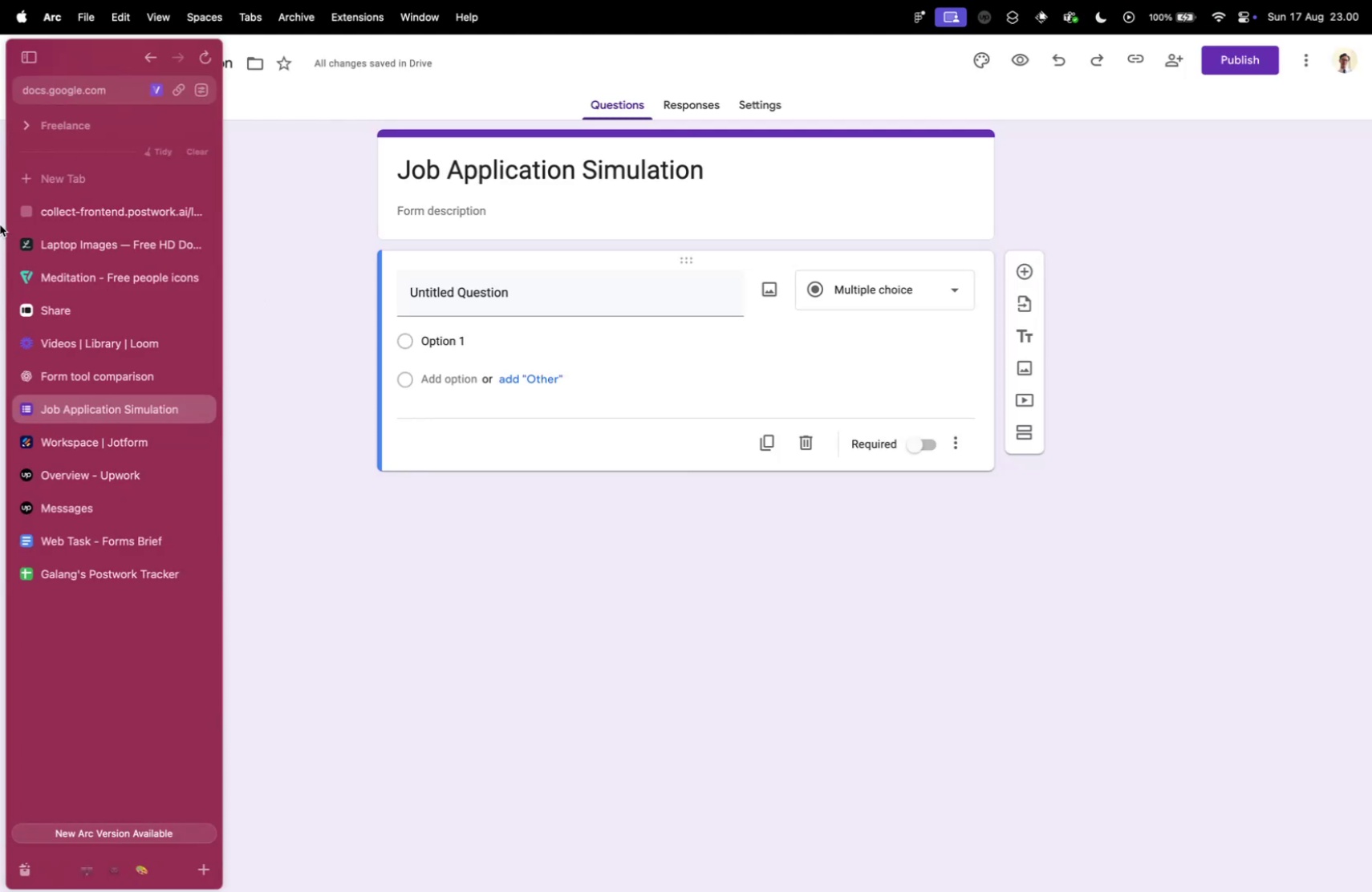 
left_click([108, 211])
 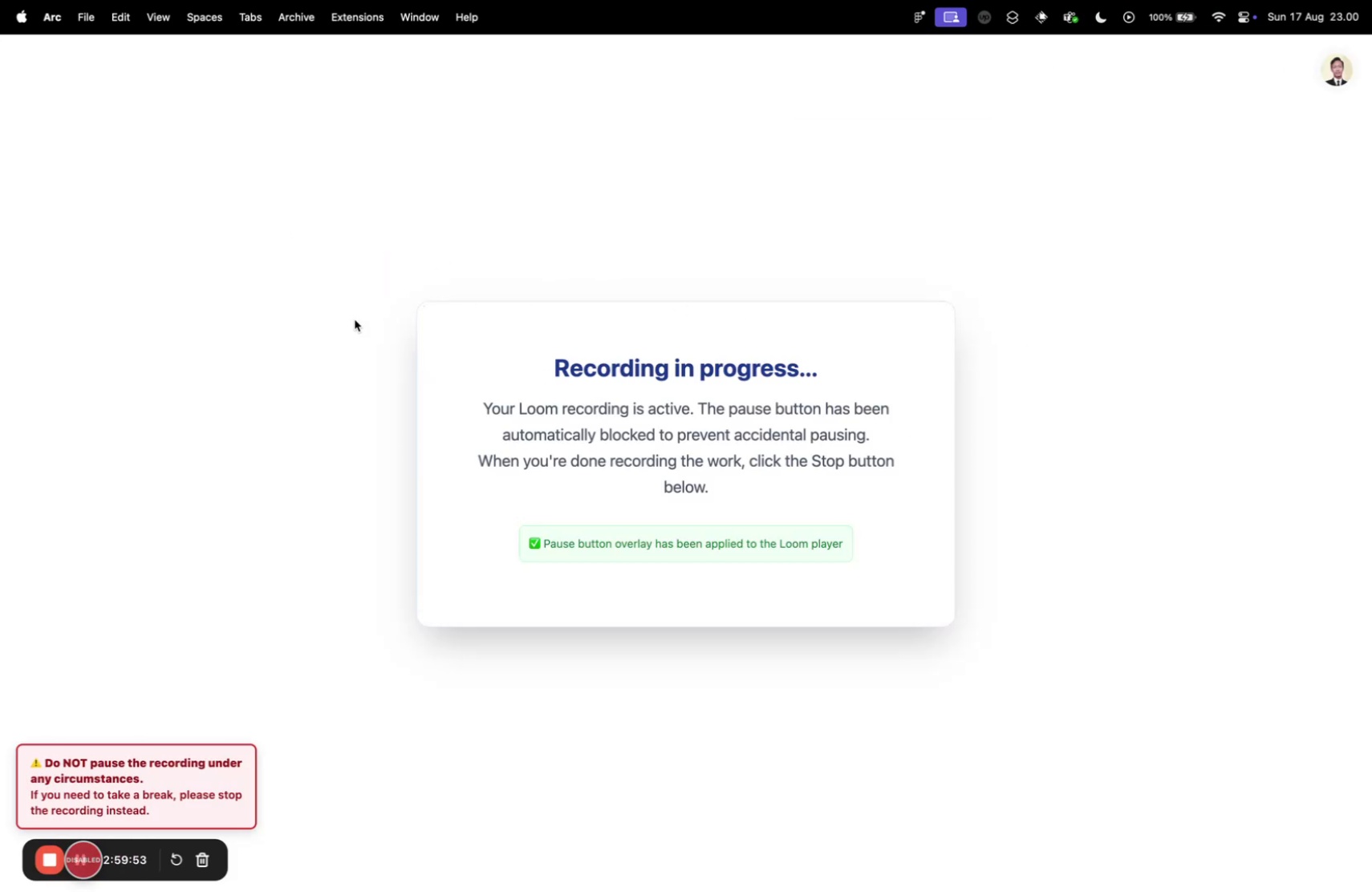 
key(Control+ControlLeft)
 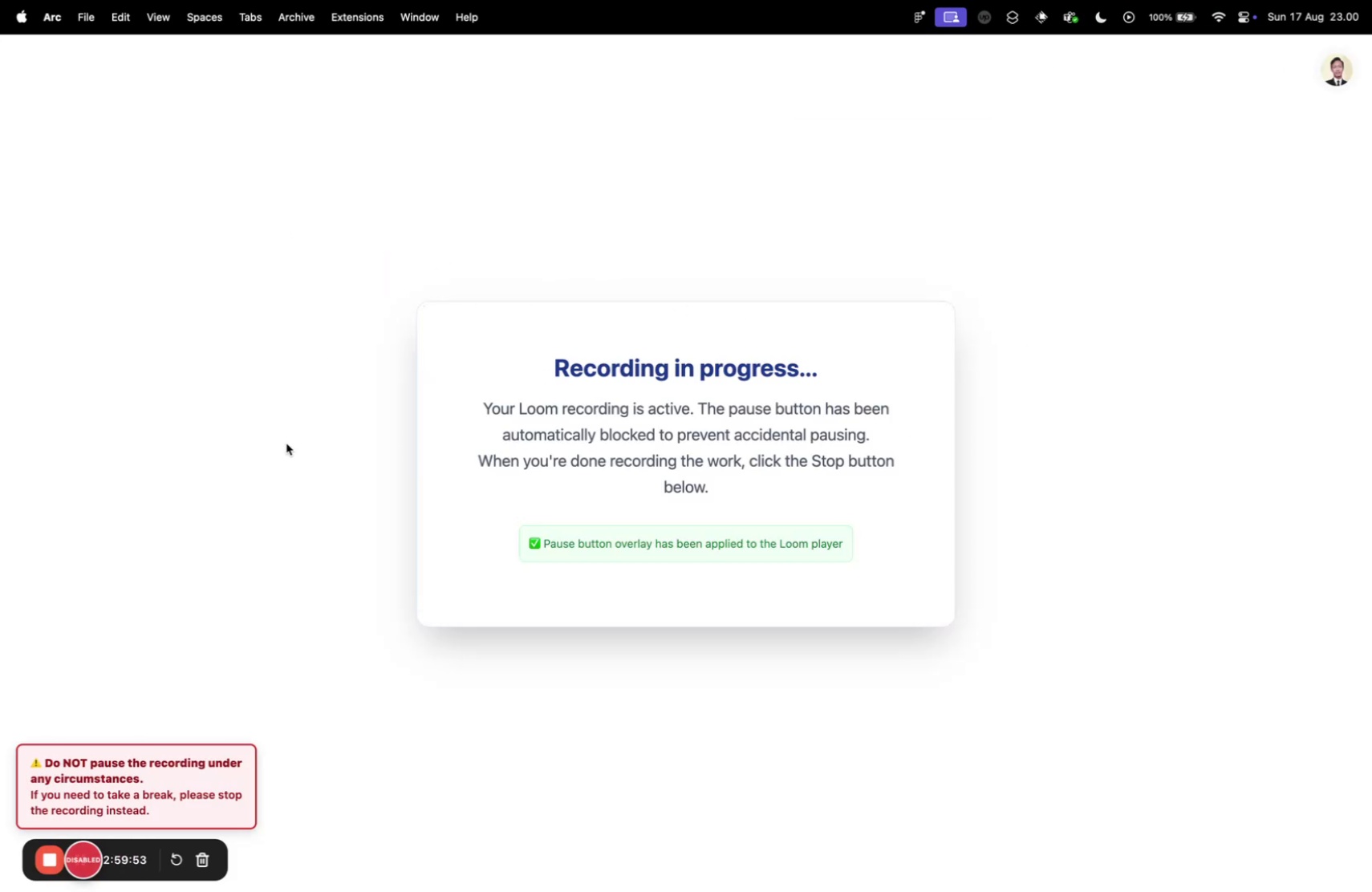 